 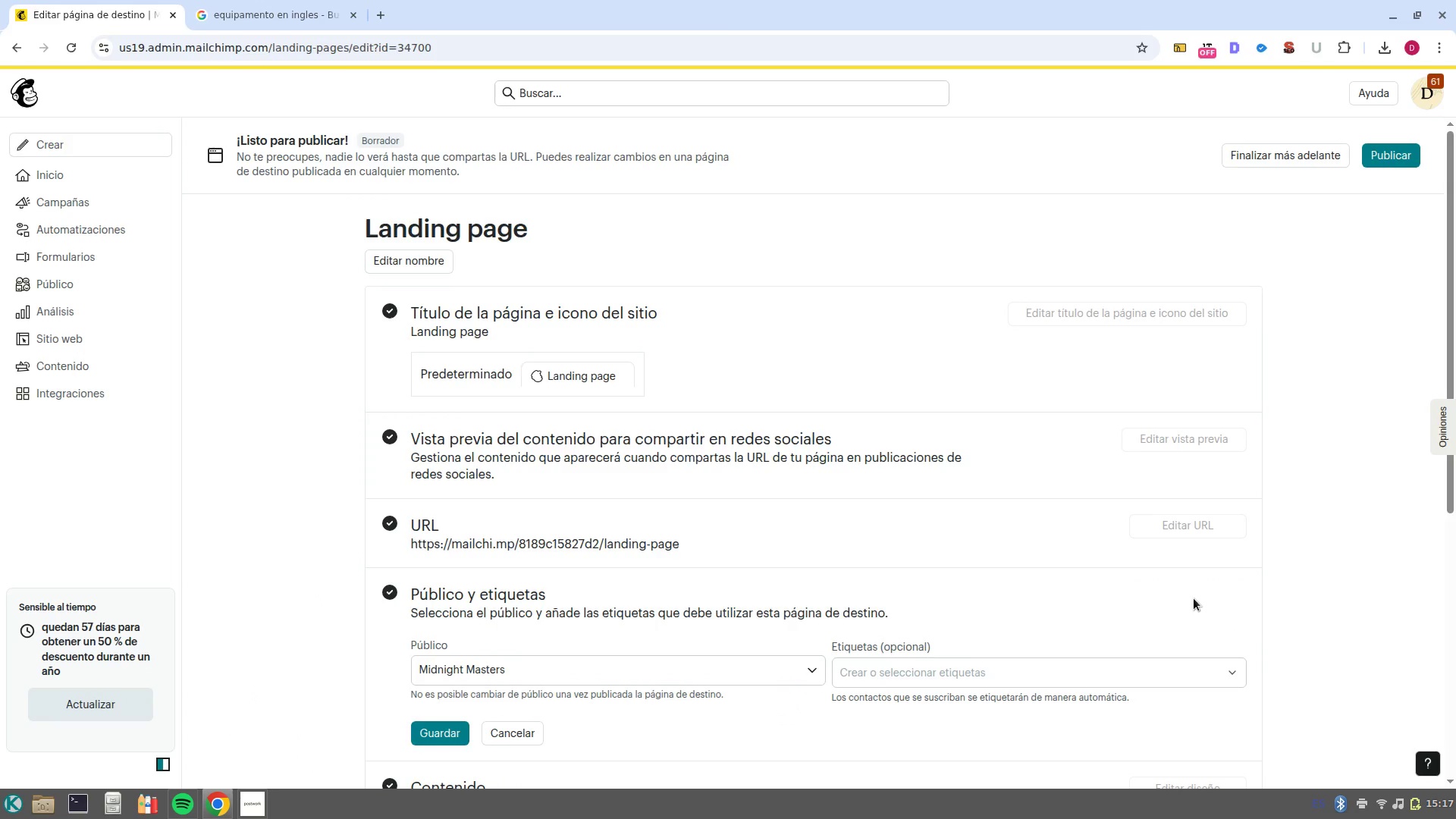 
left_click([1072, 675])
 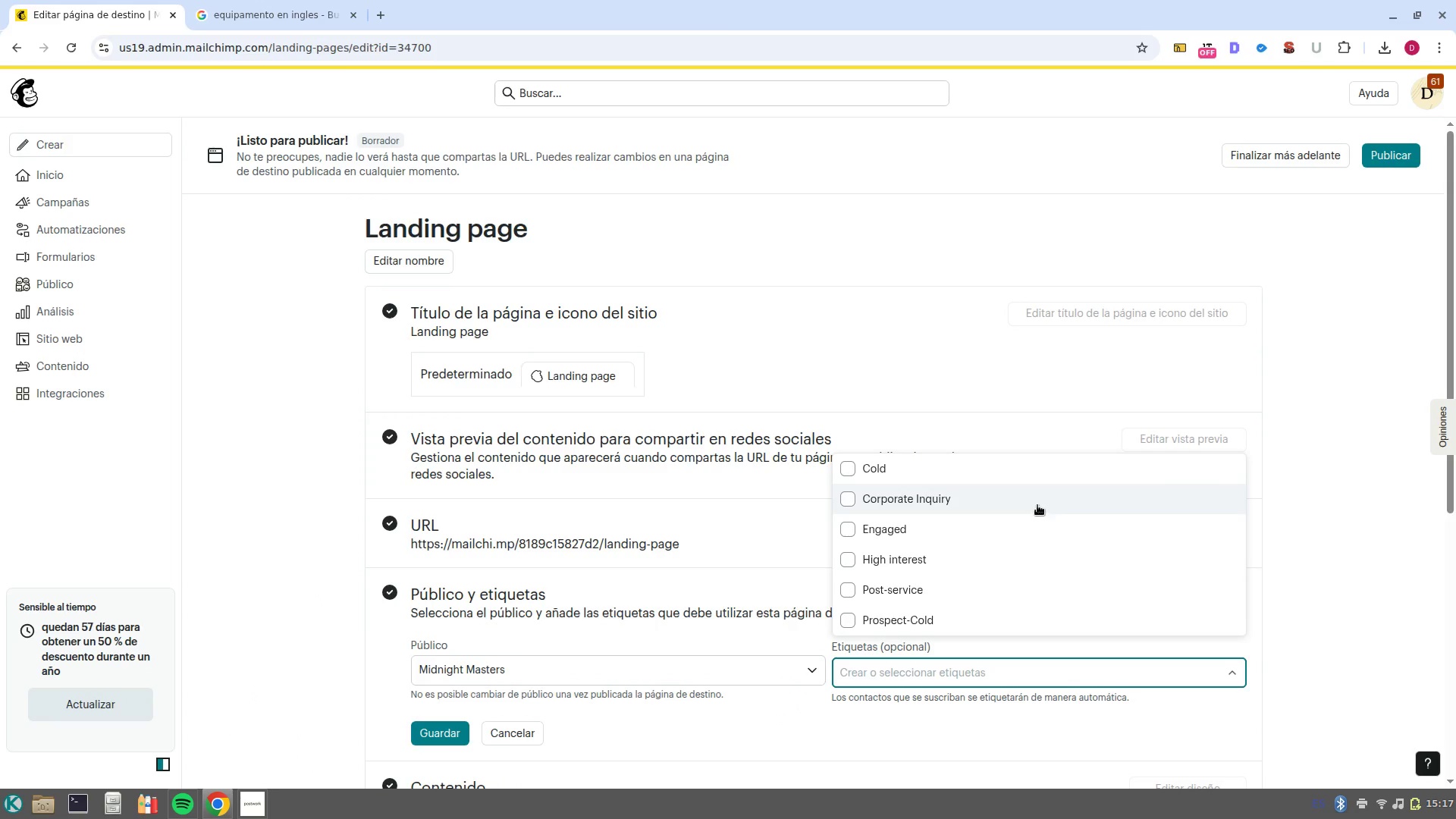 
left_click([1037, 505])
 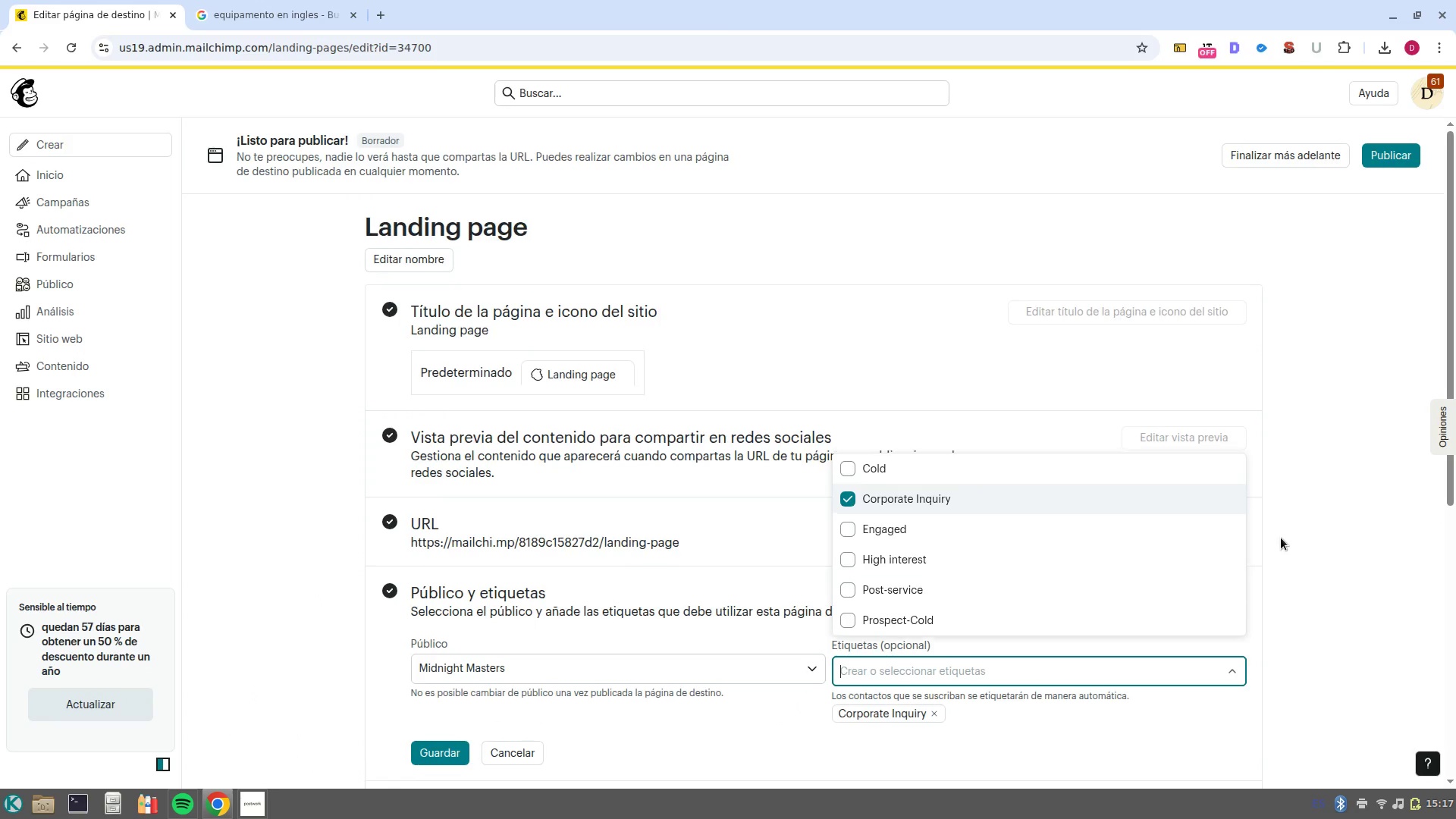 
left_click([1311, 538])
 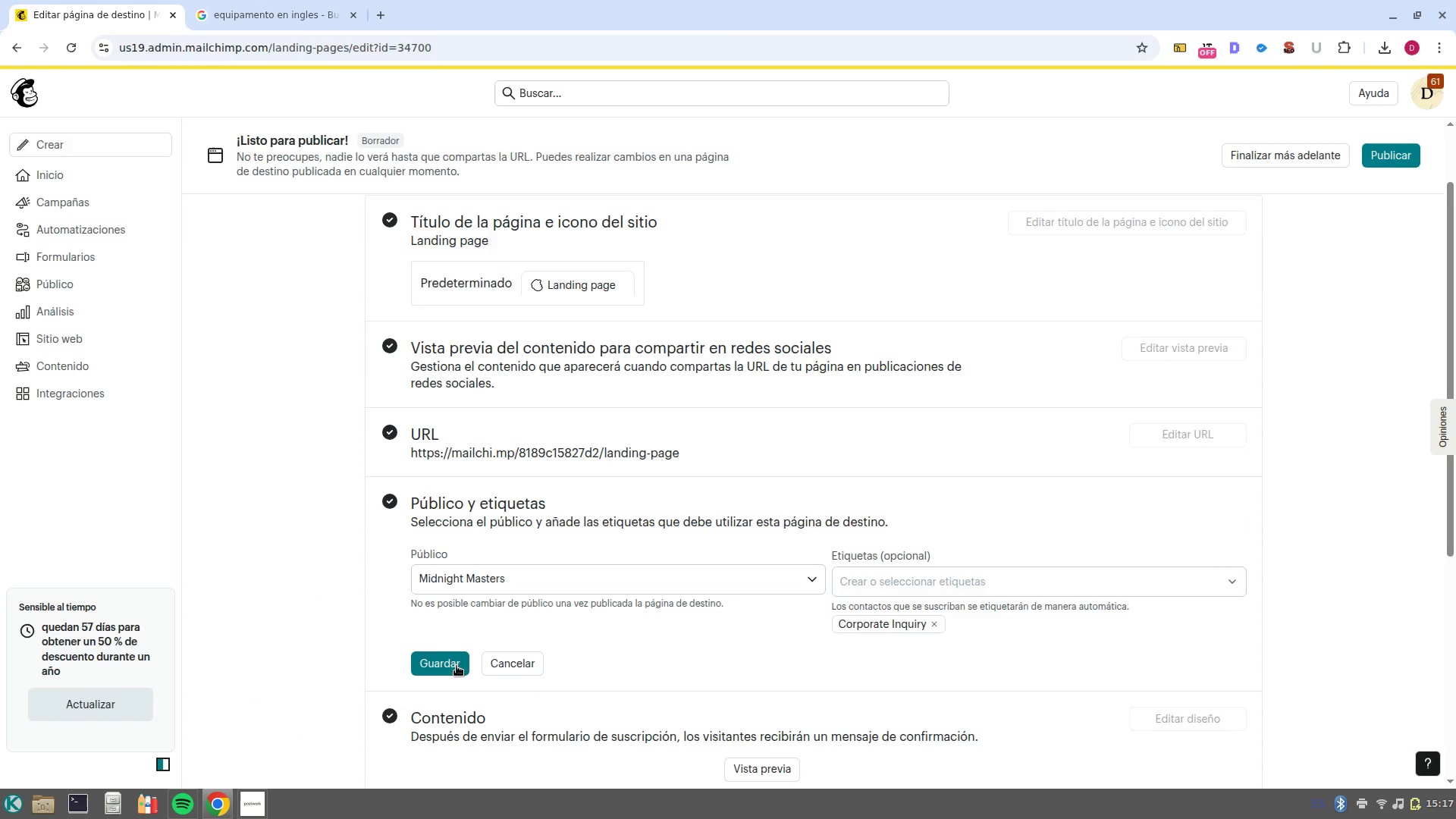 
scroll: coordinate [1280, 538], scroll_direction: down, amount: 2.0
 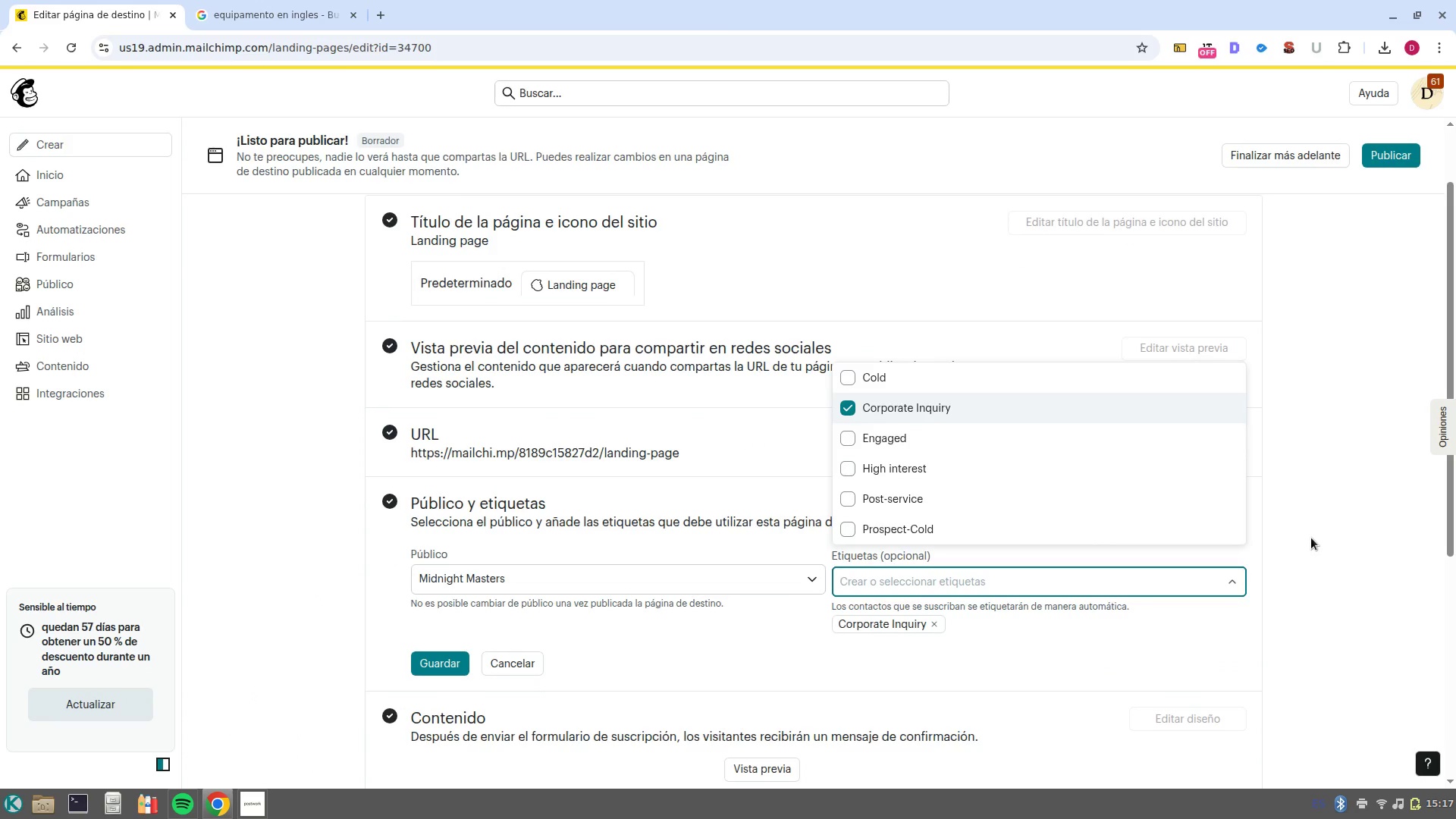 
left_click([450, 664])
 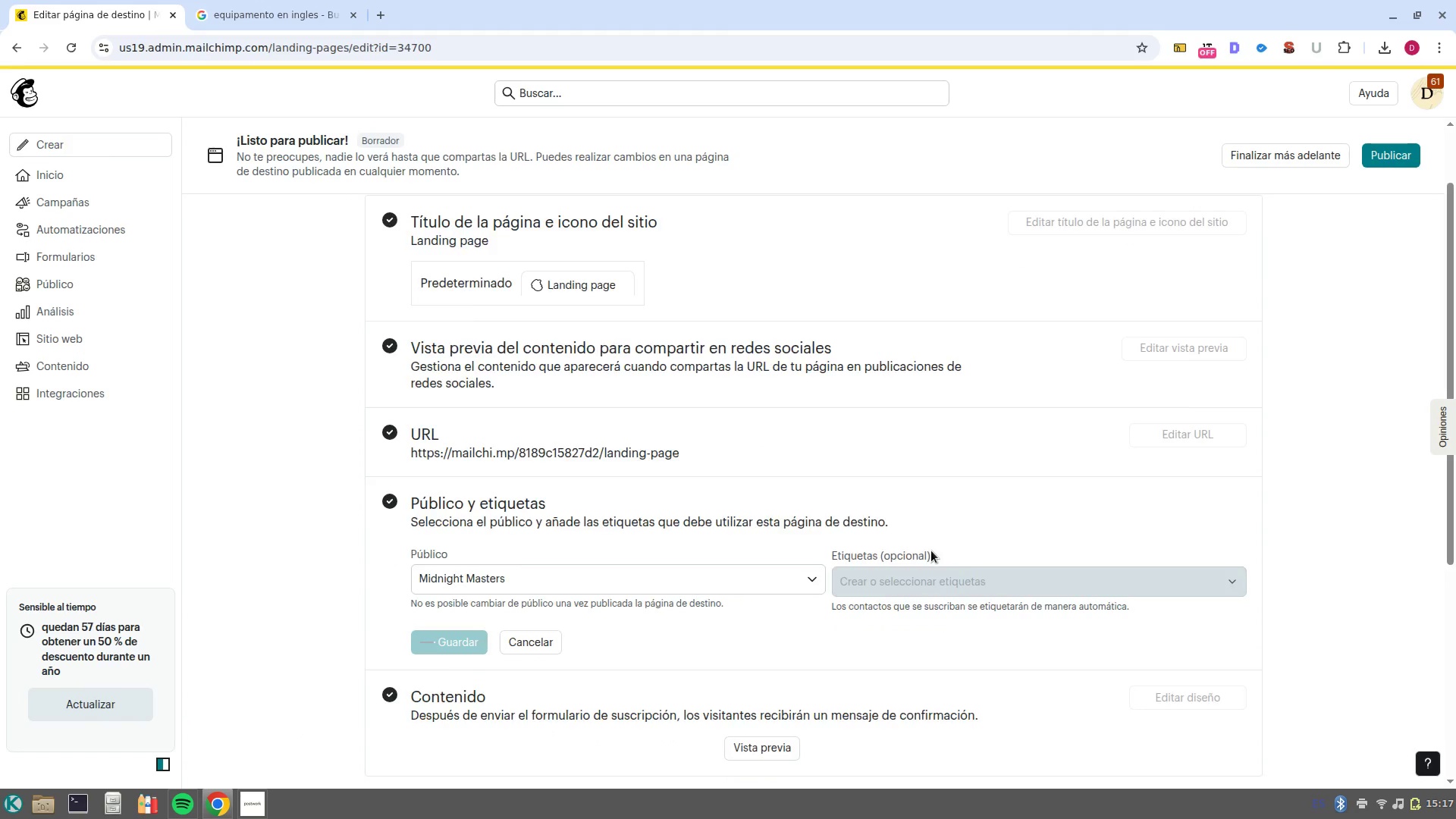 
scroll: coordinate [831, 513], scroll_direction: down, amount: 9.0
 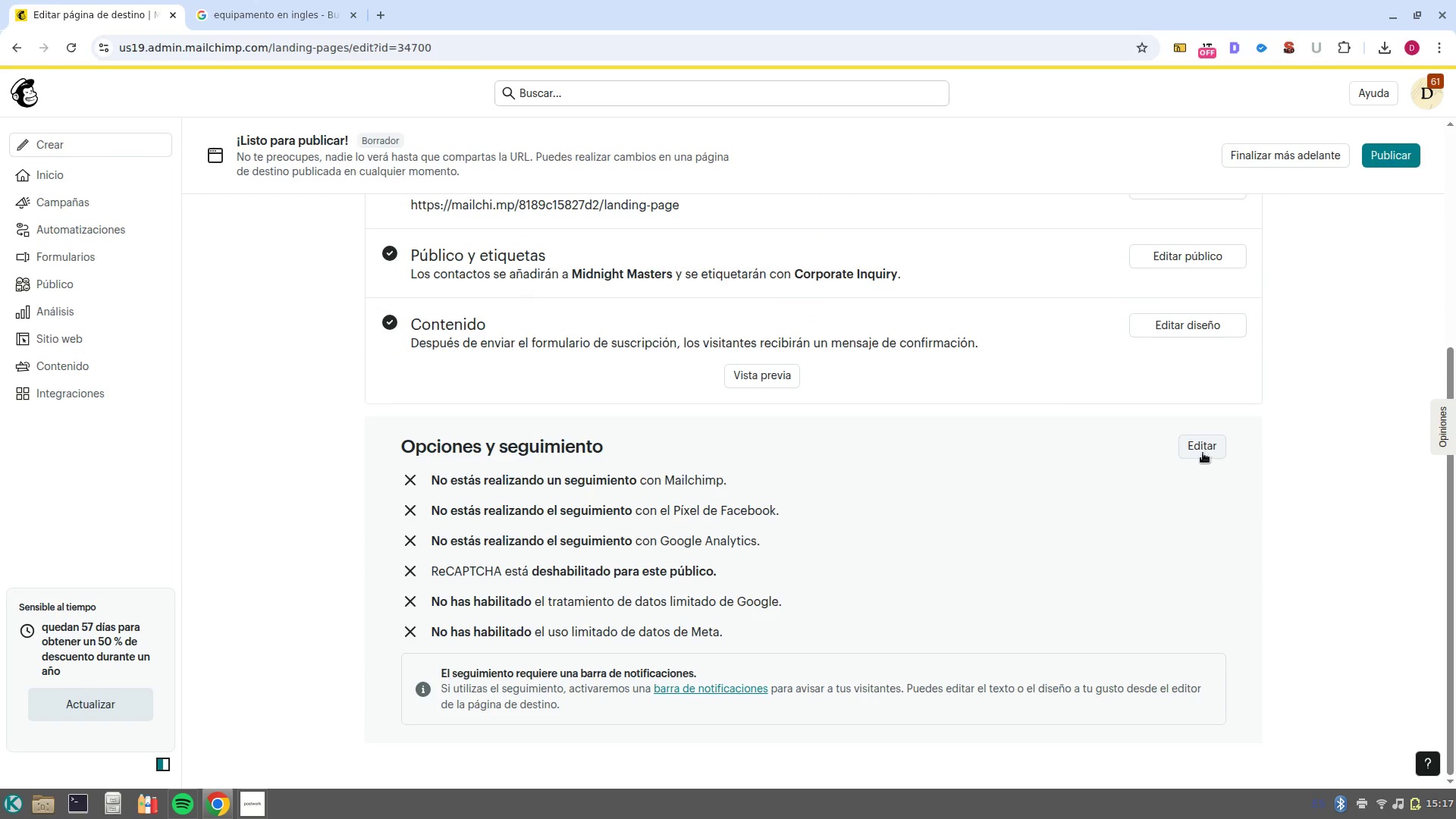 
left_click([1203, 453])
 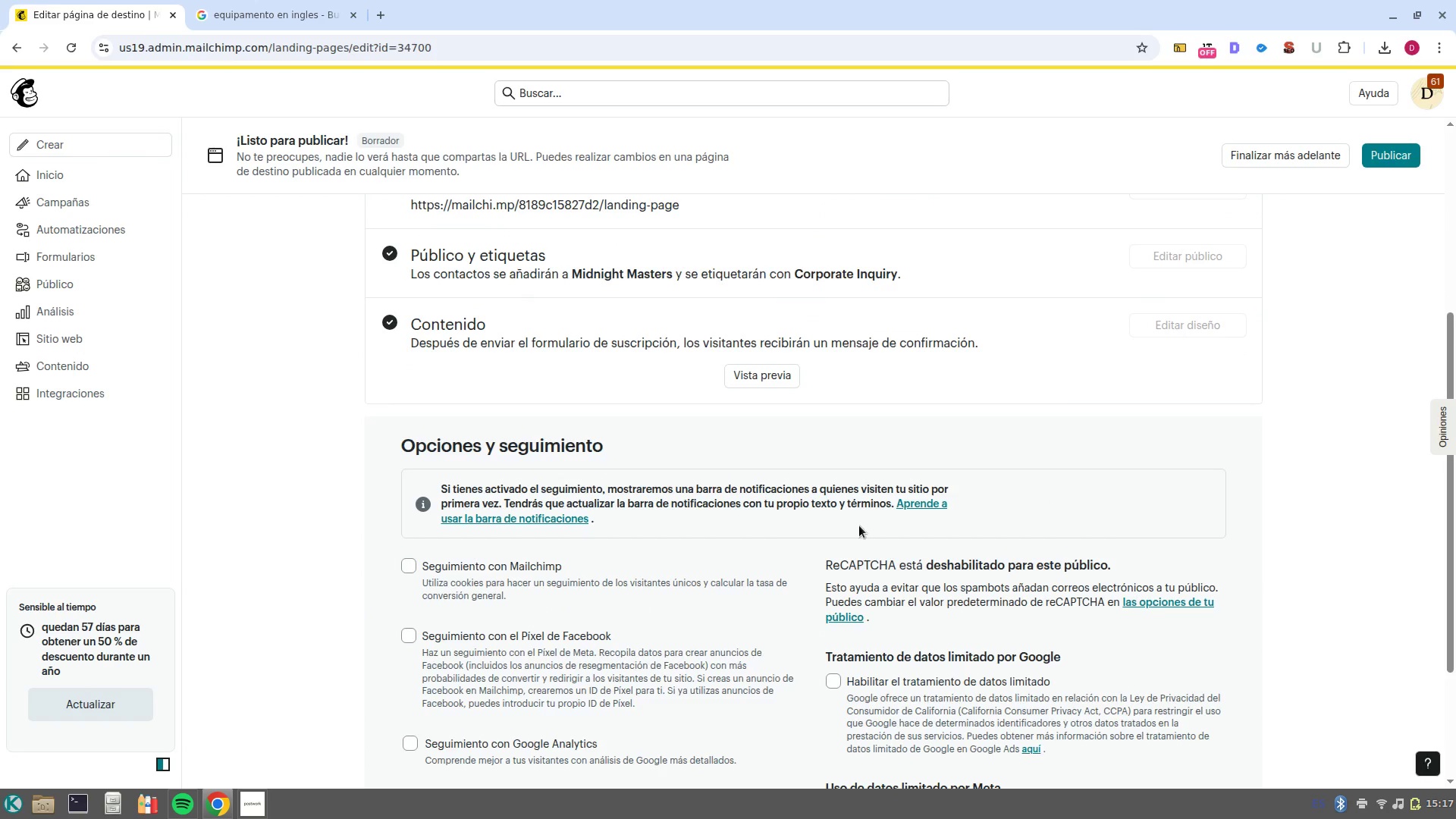 
scroll: coordinate [800, 541], scroll_direction: down, amount: 3.0
 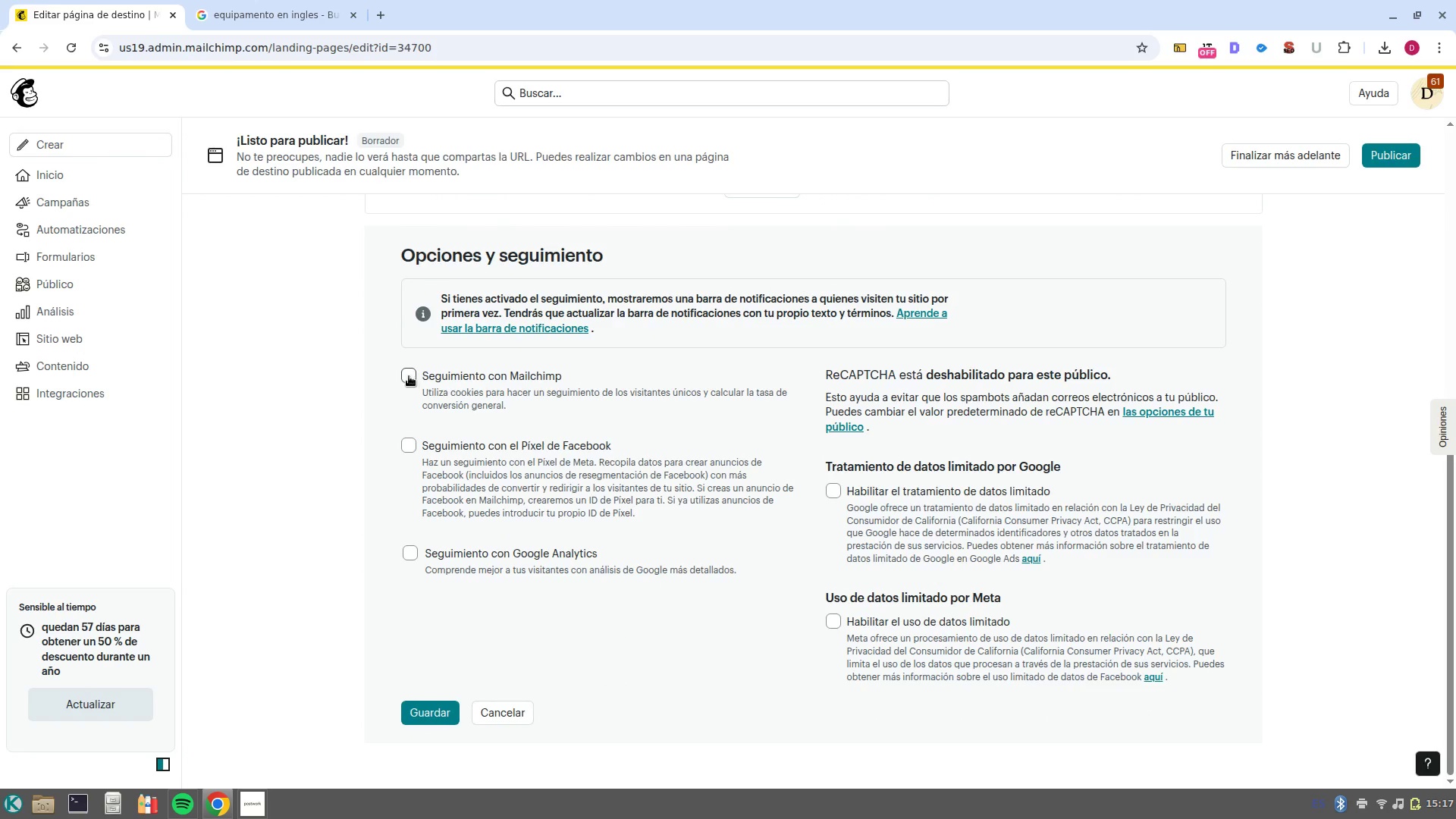 
left_click([409, 376])
 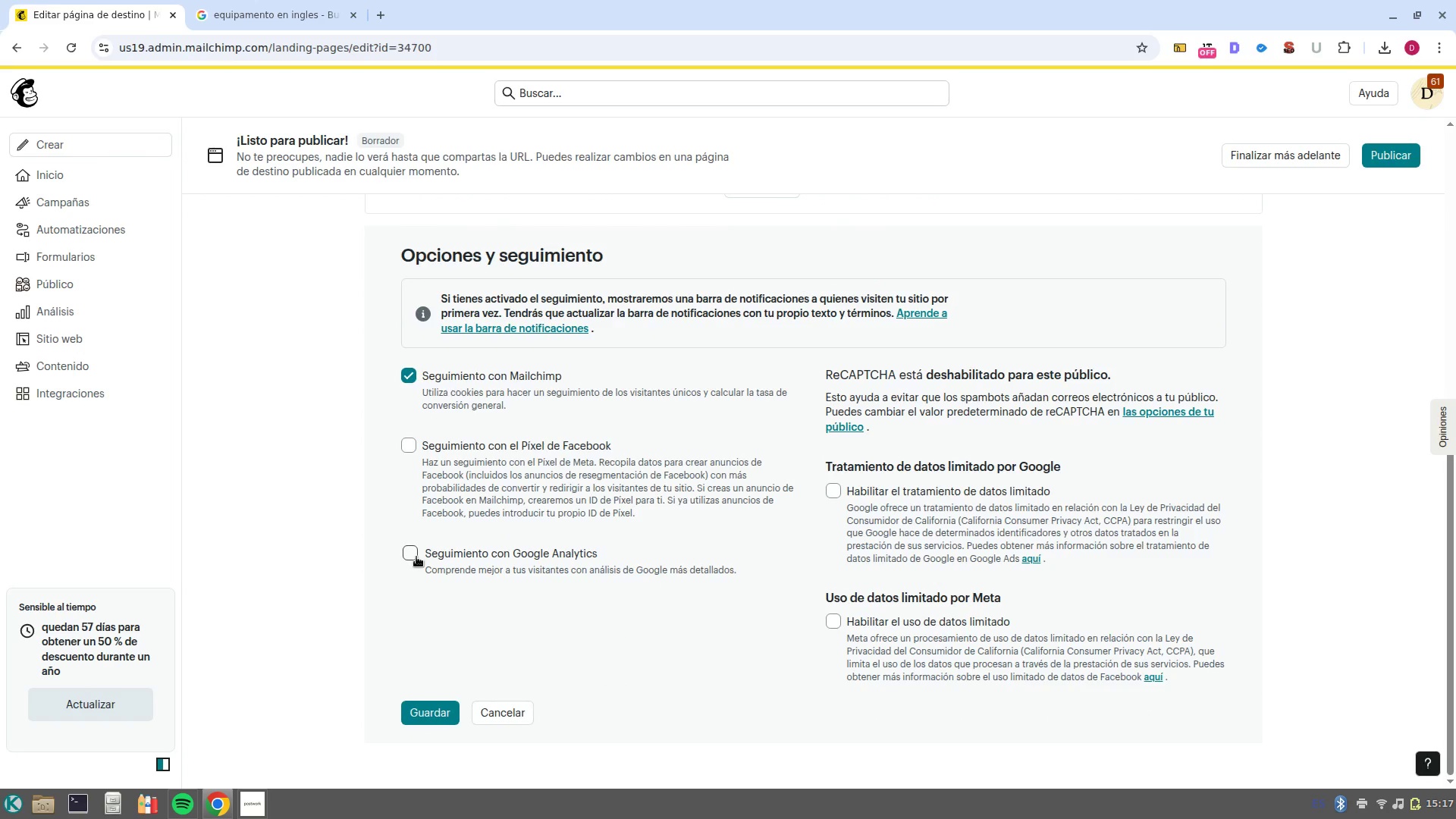 
left_click([409, 554])
 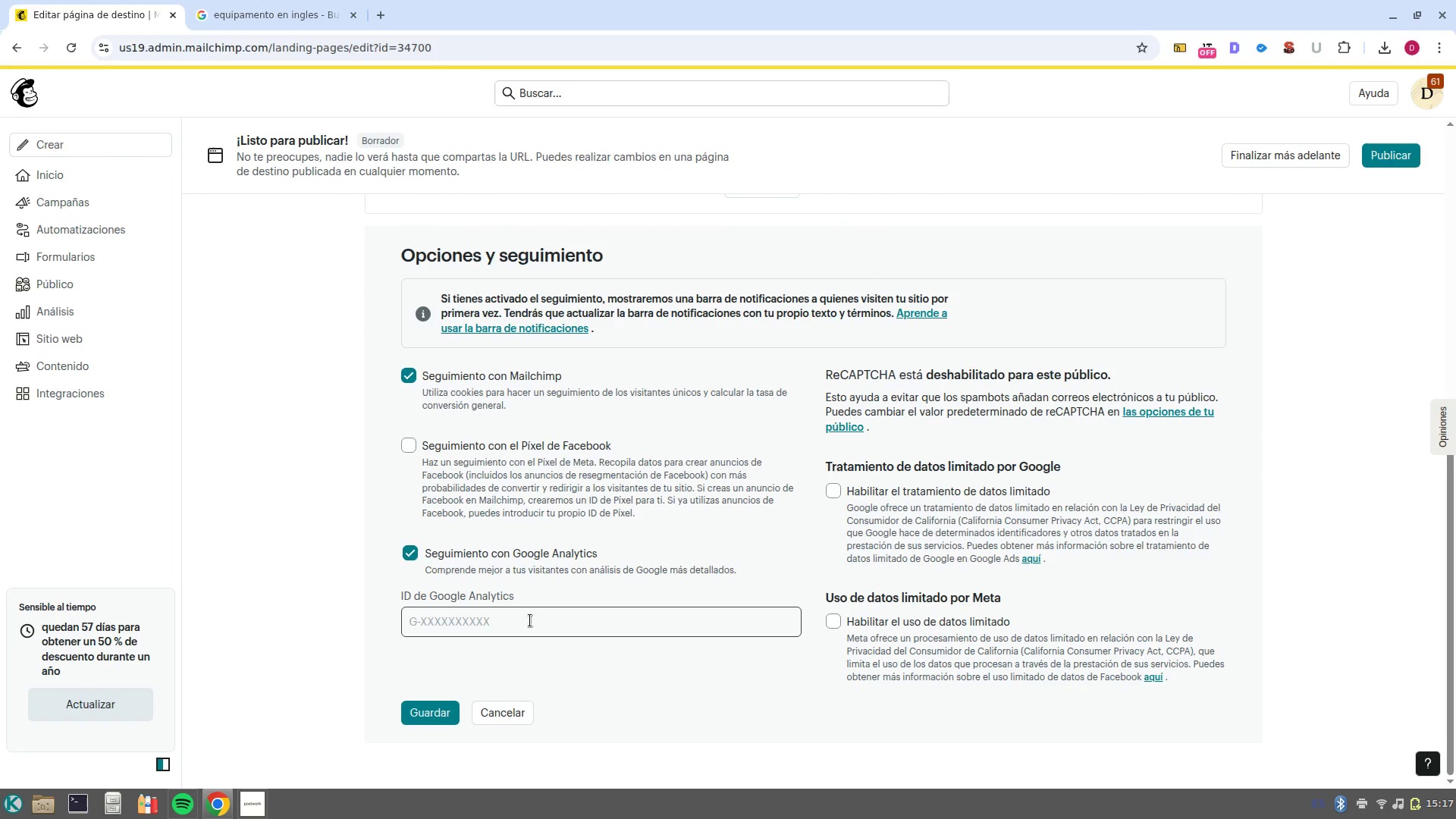 
left_click([530, 620])
 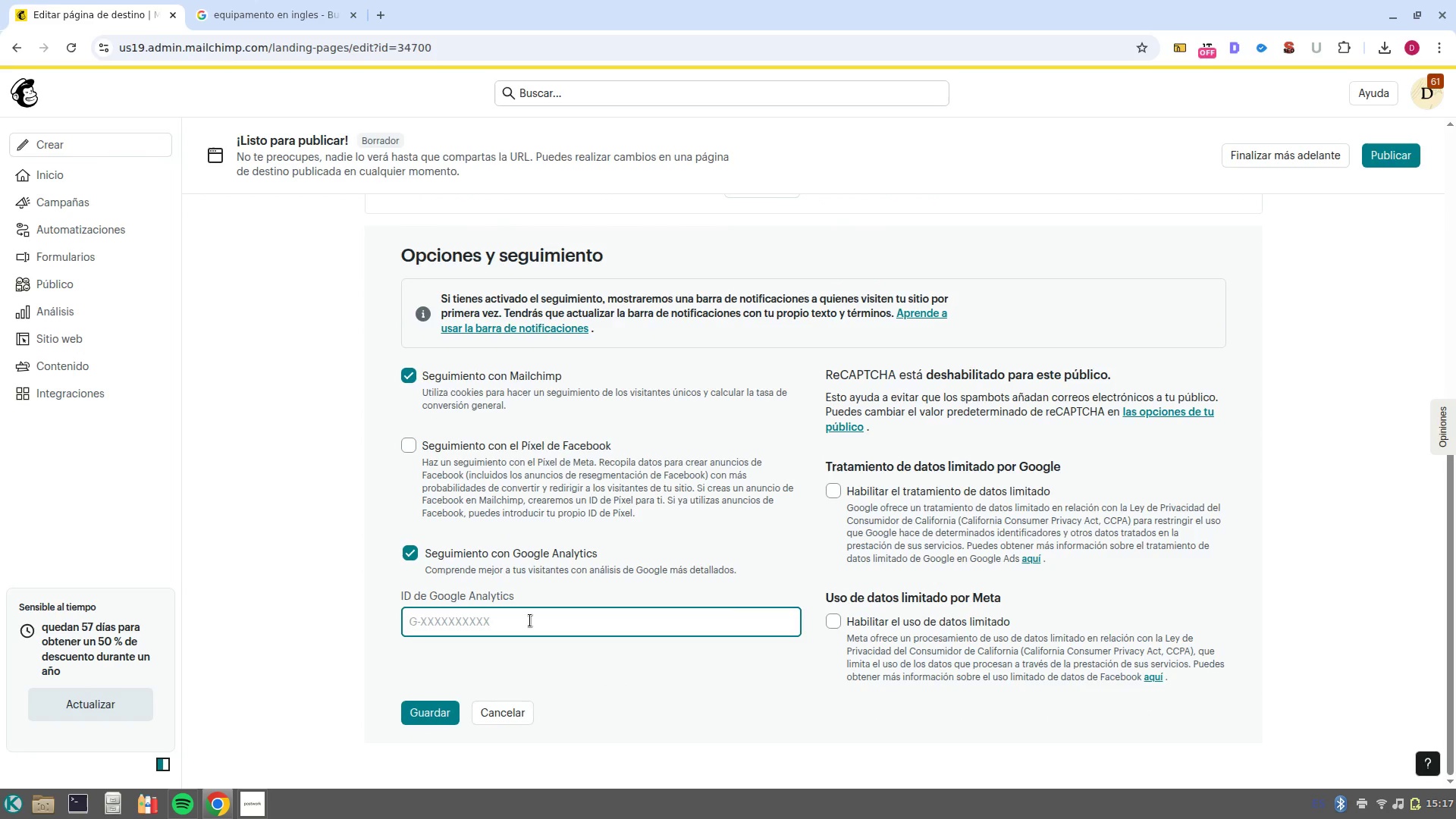 
key(G)
 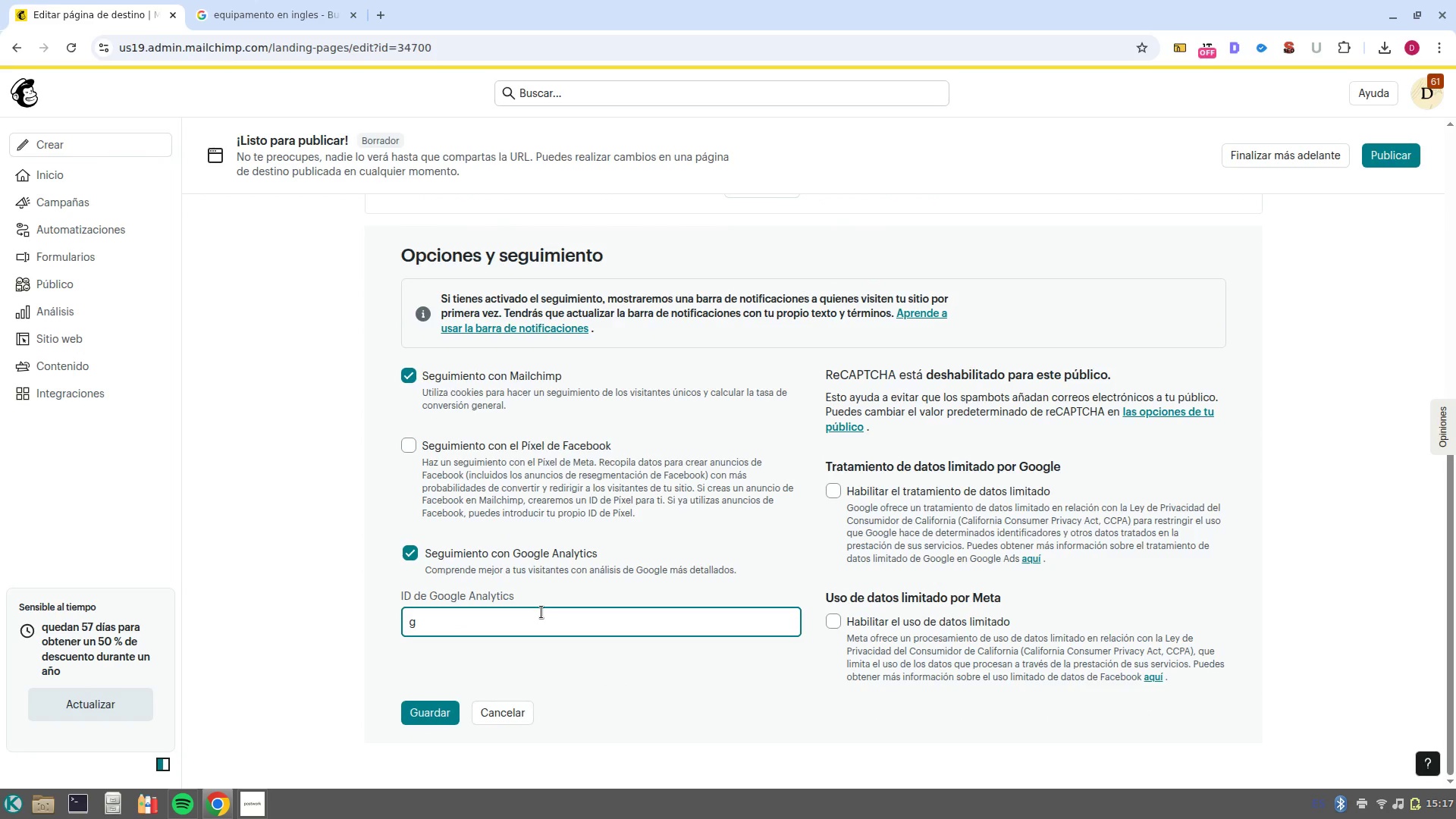 
key(Backspace)
 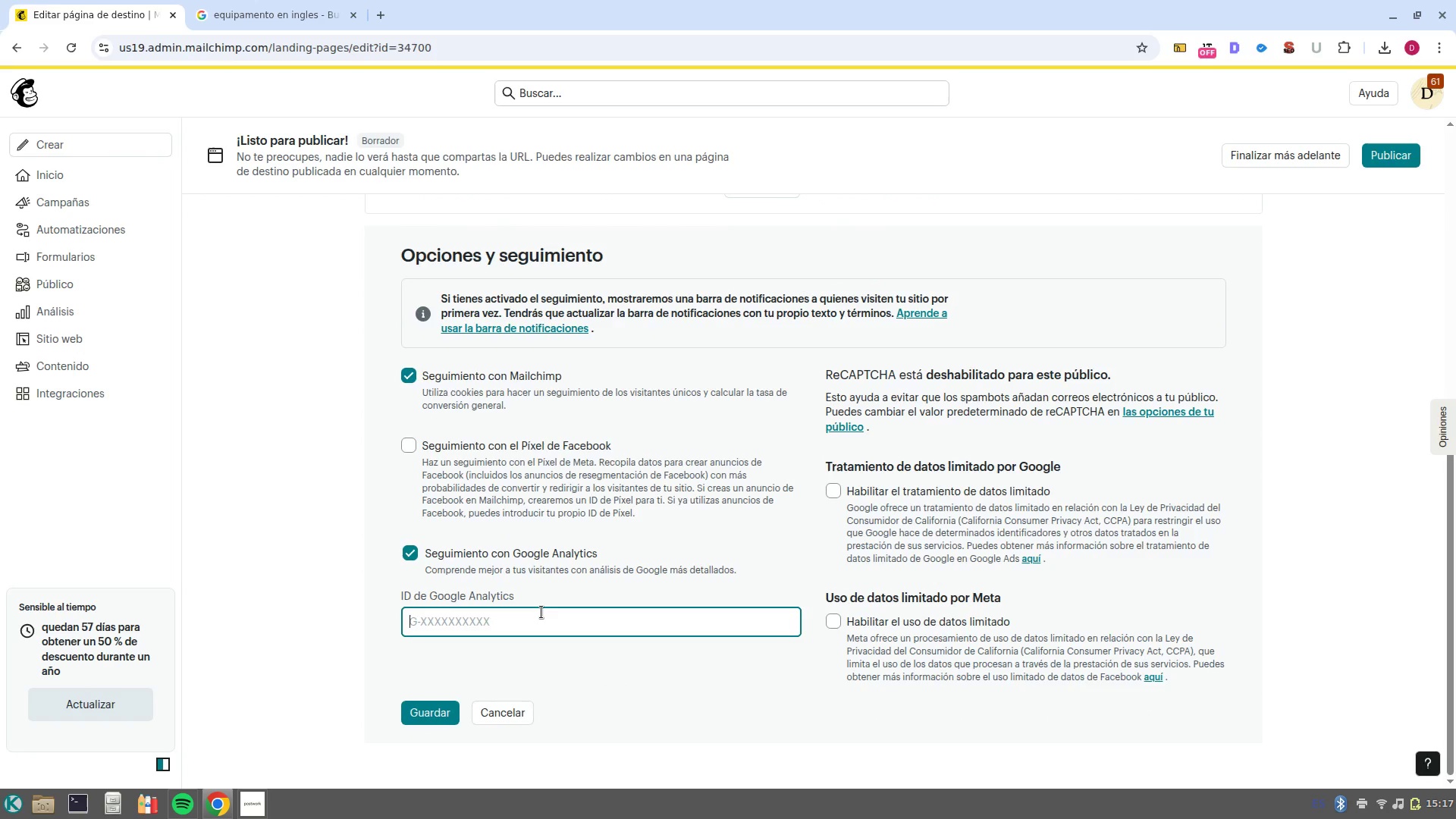 
hold_key(key=ShiftLeft, duration=0.89)
 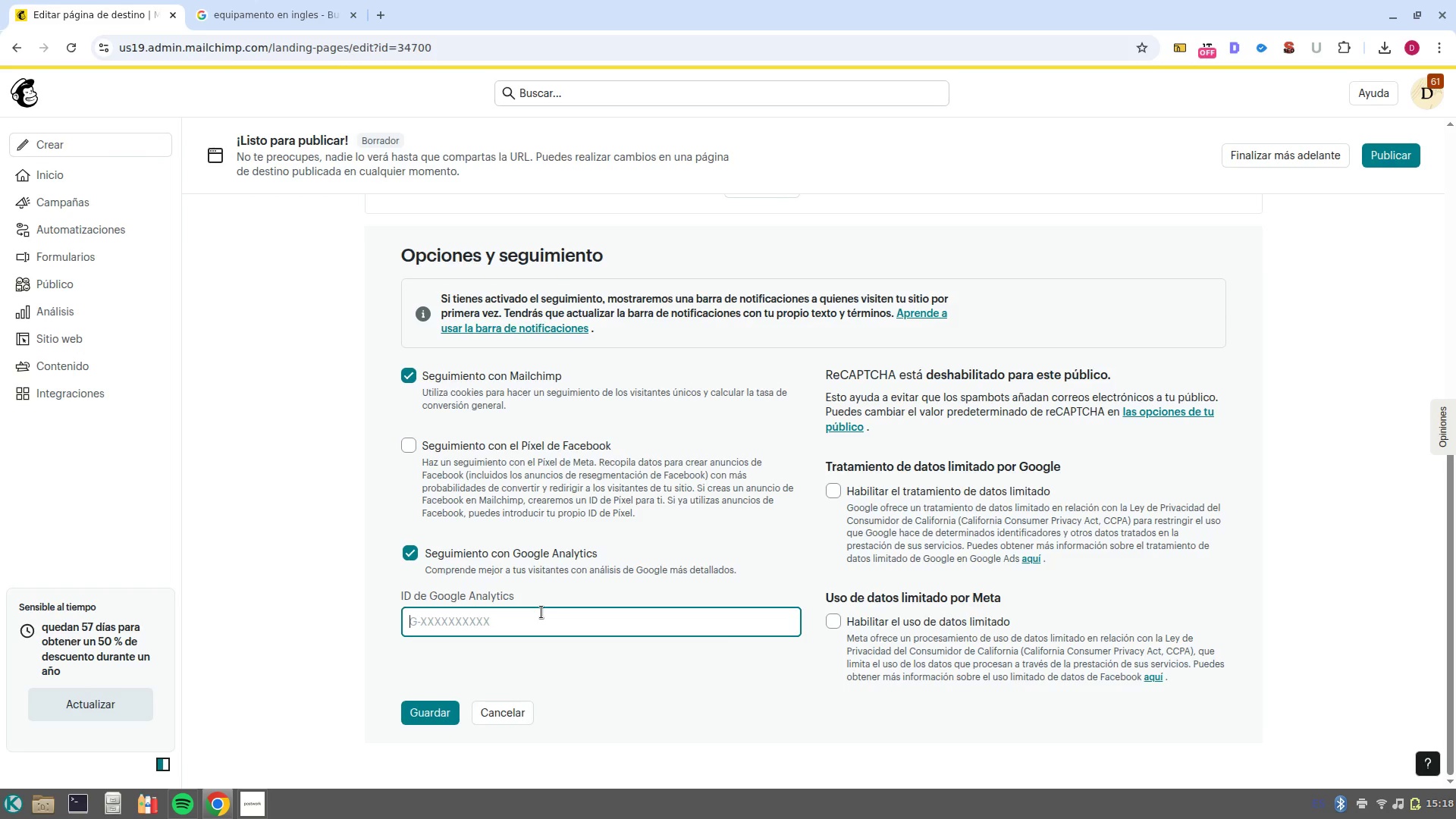 
wait(5.5)
 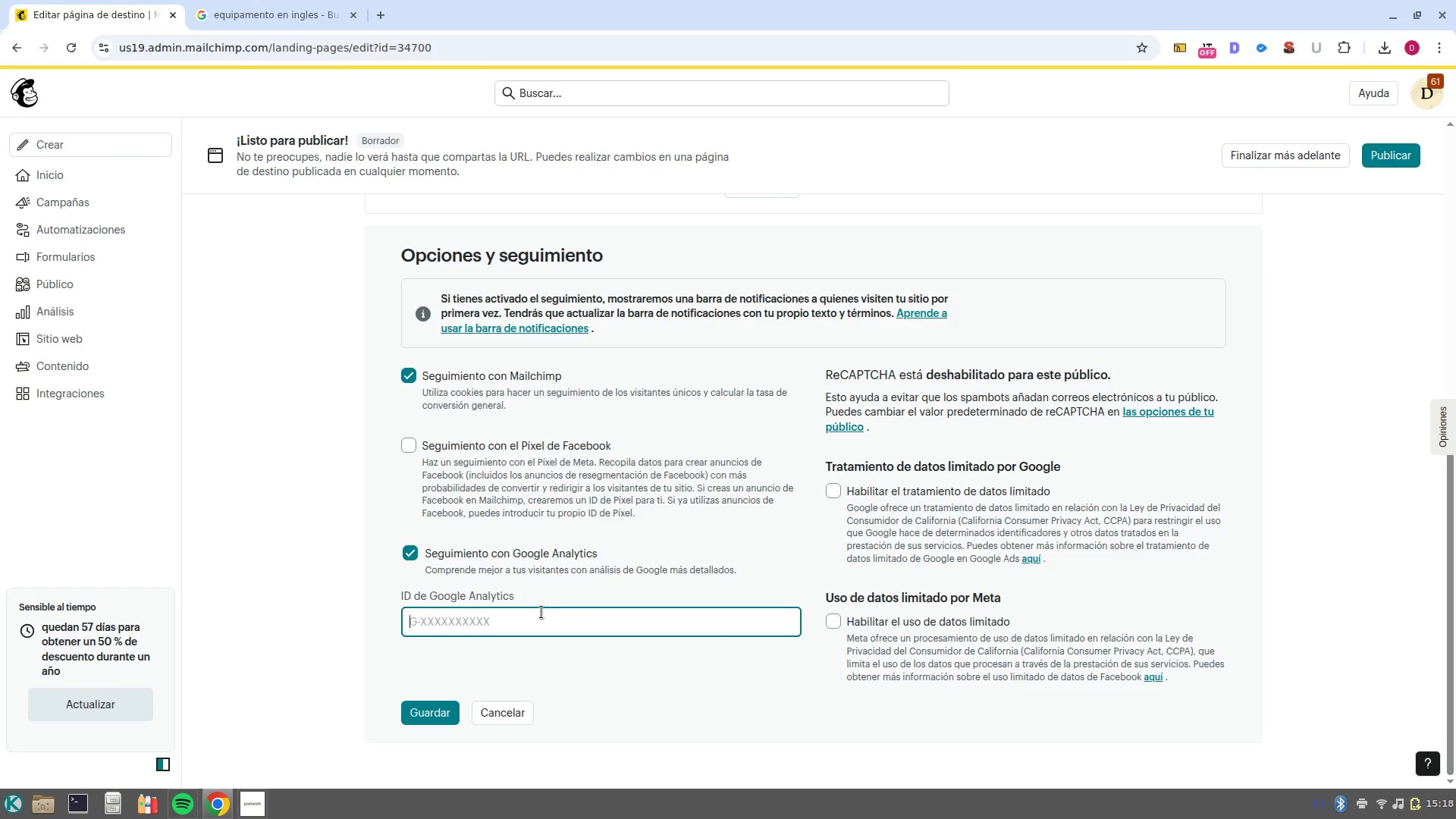 
type(G/123456789)
 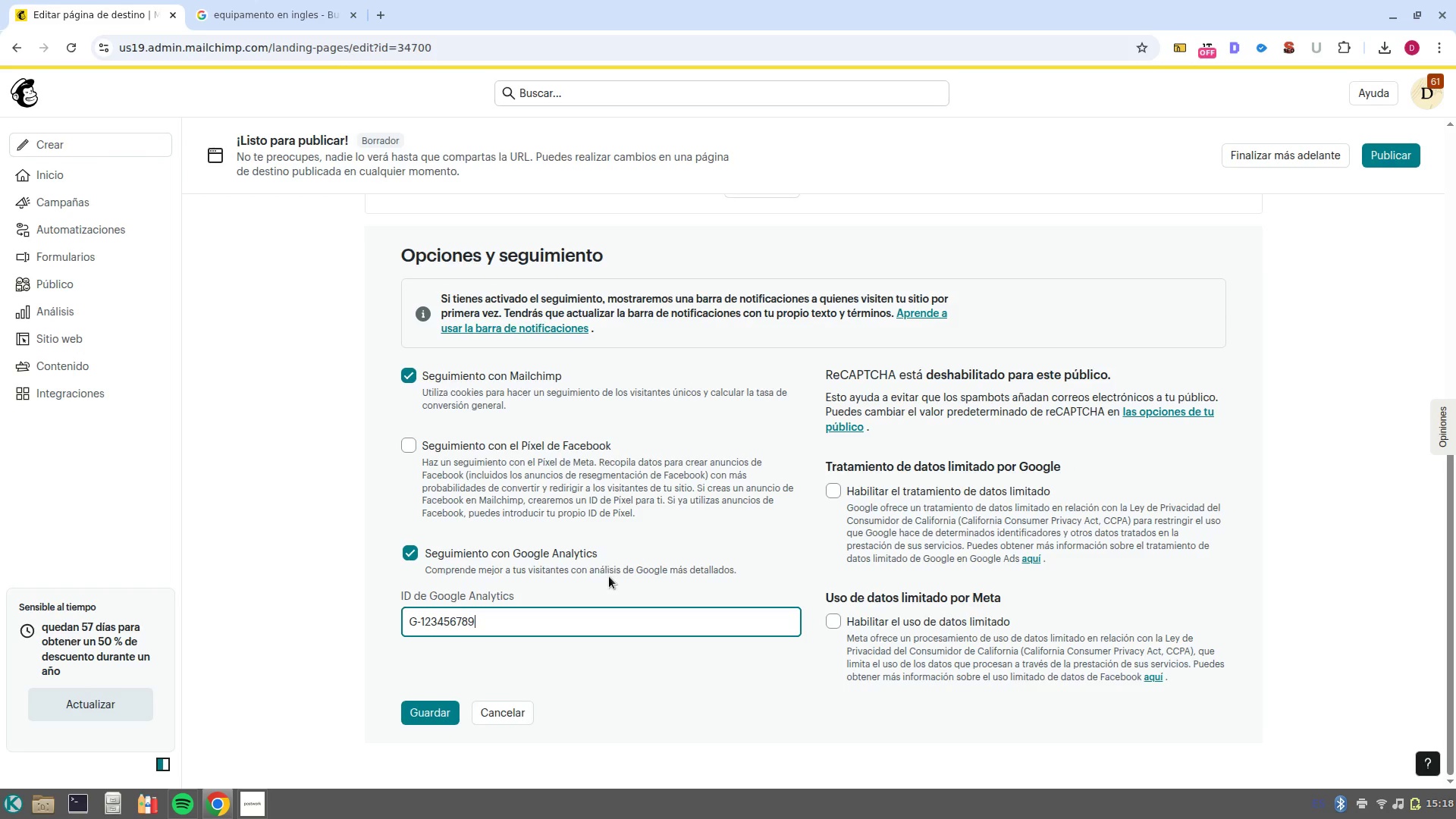 
left_click([425, 714])
 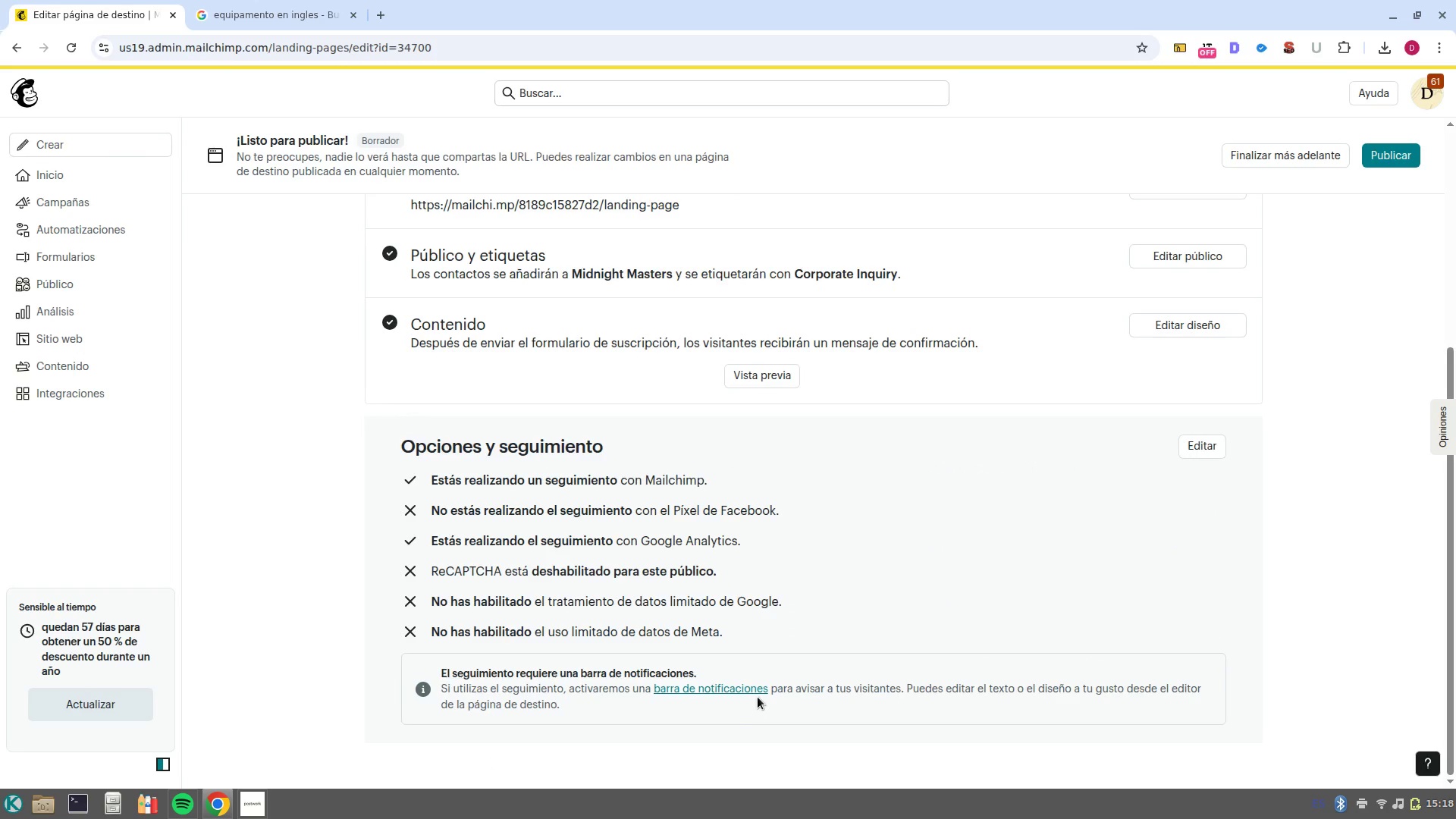 
wait(8.03)
 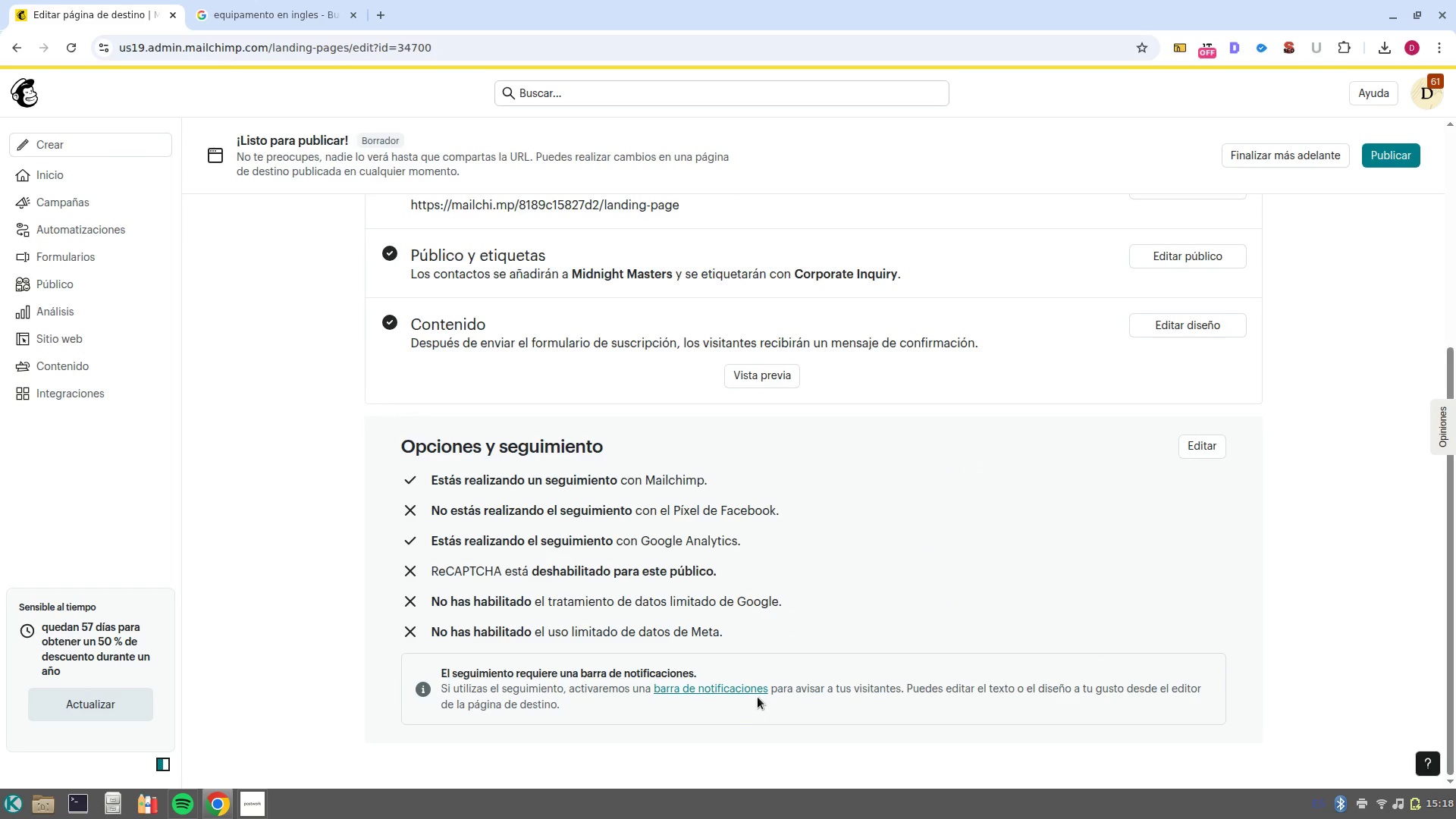 
left_click([1188, 442])
 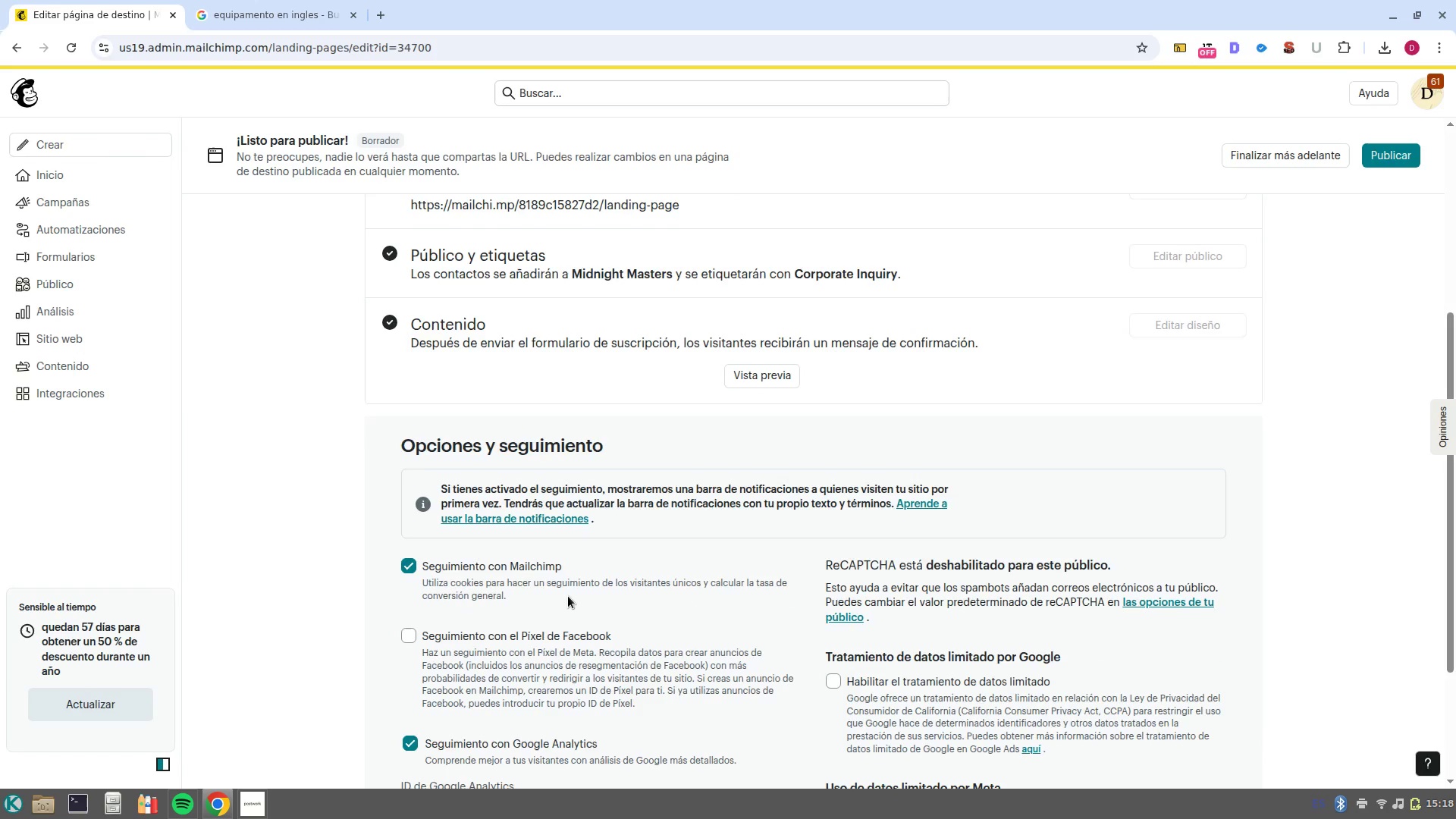 
scroll: coordinate [599, 637], scroll_direction: down, amount: 4.0
 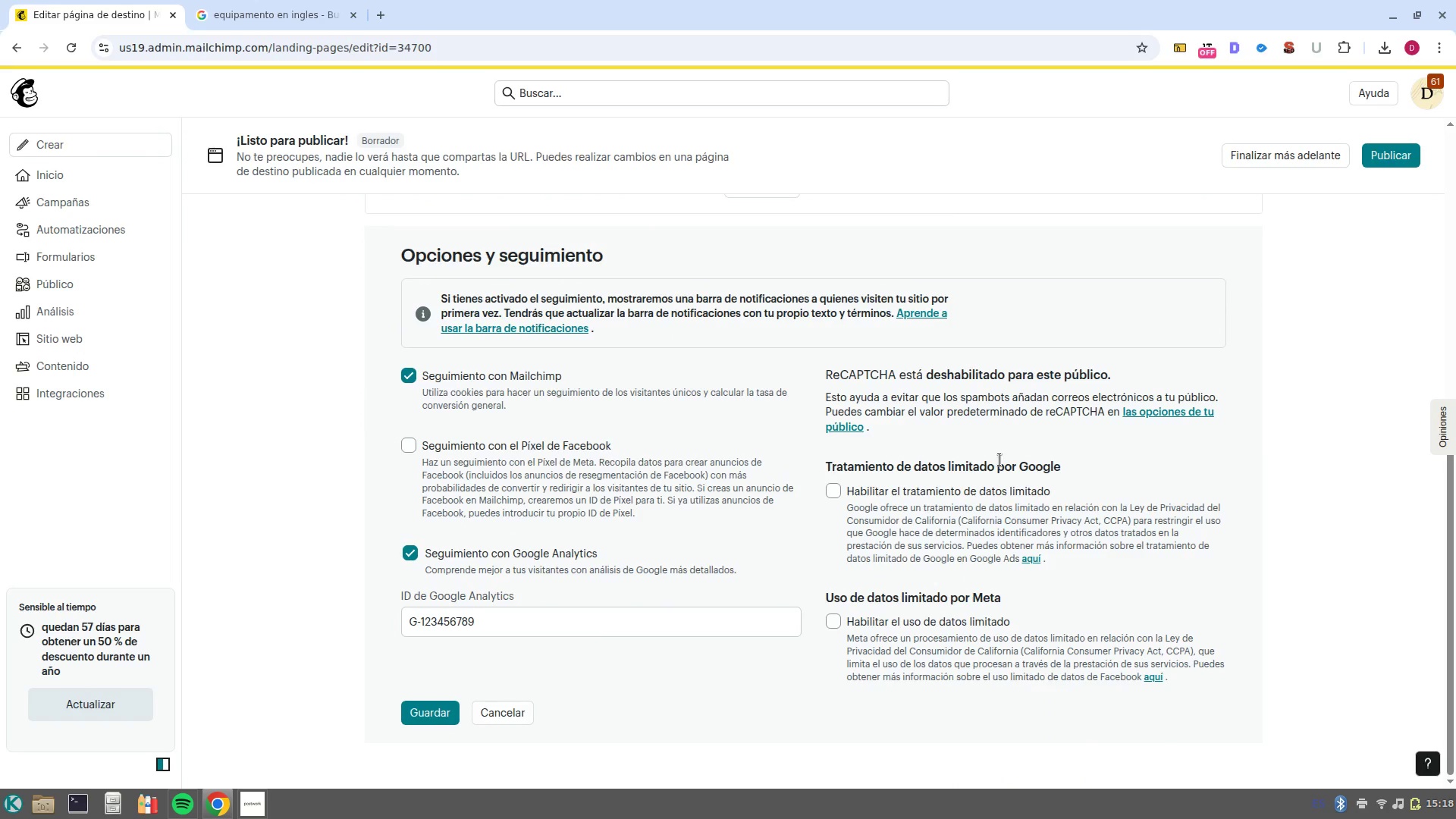 
wait(11.24)
 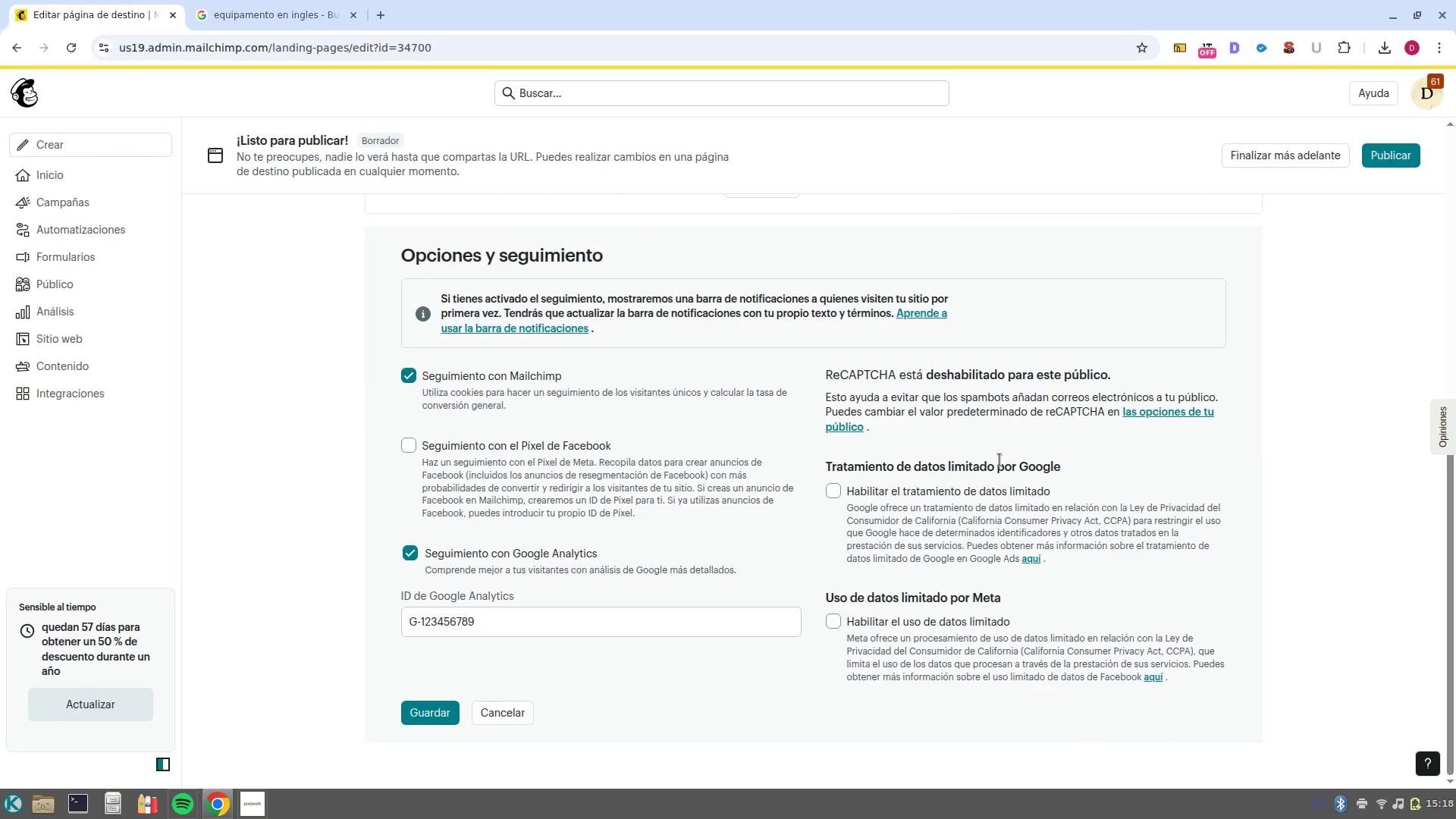 
left_click([1150, 412])
 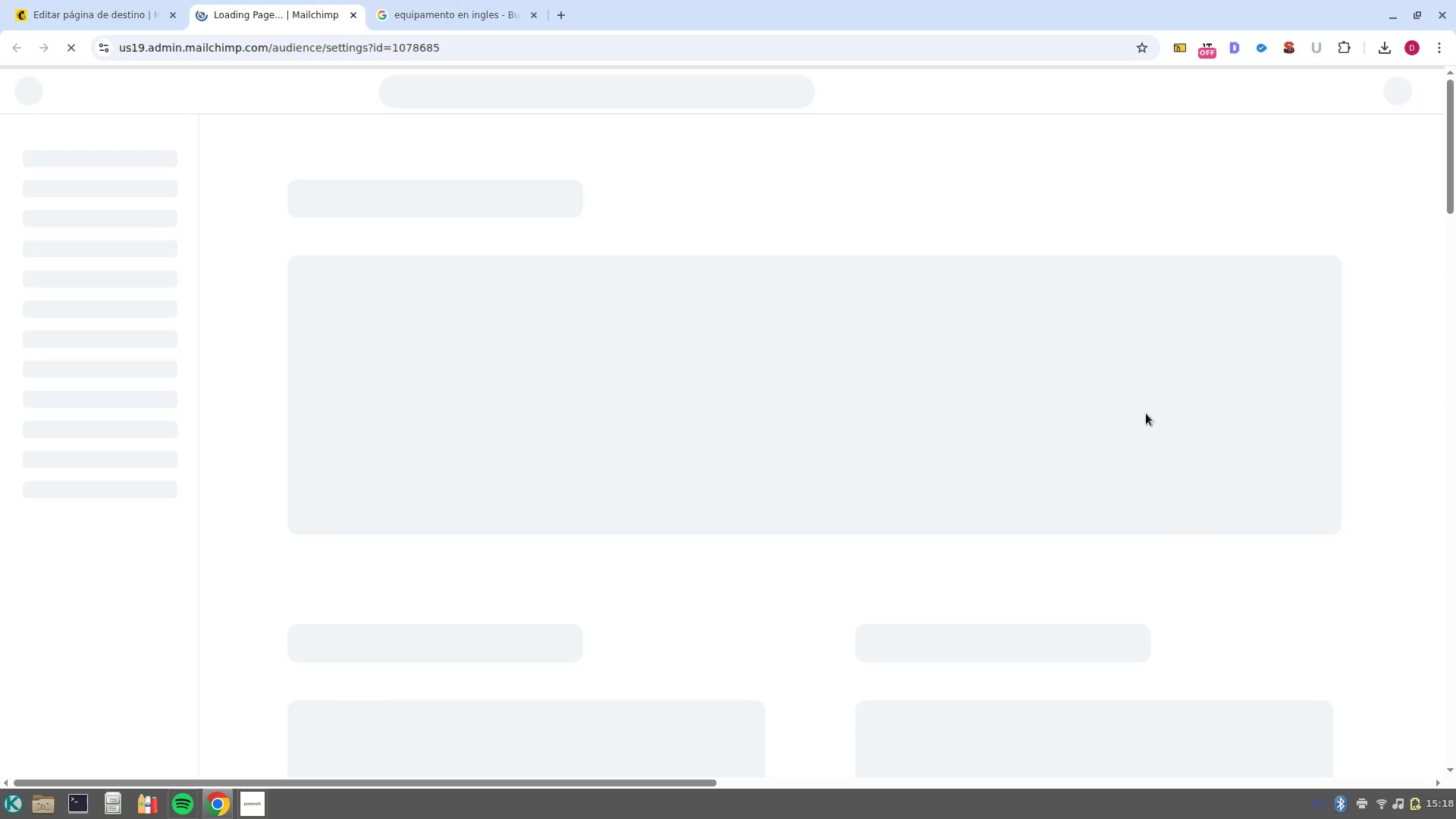 
mouse_move([1123, 395])
 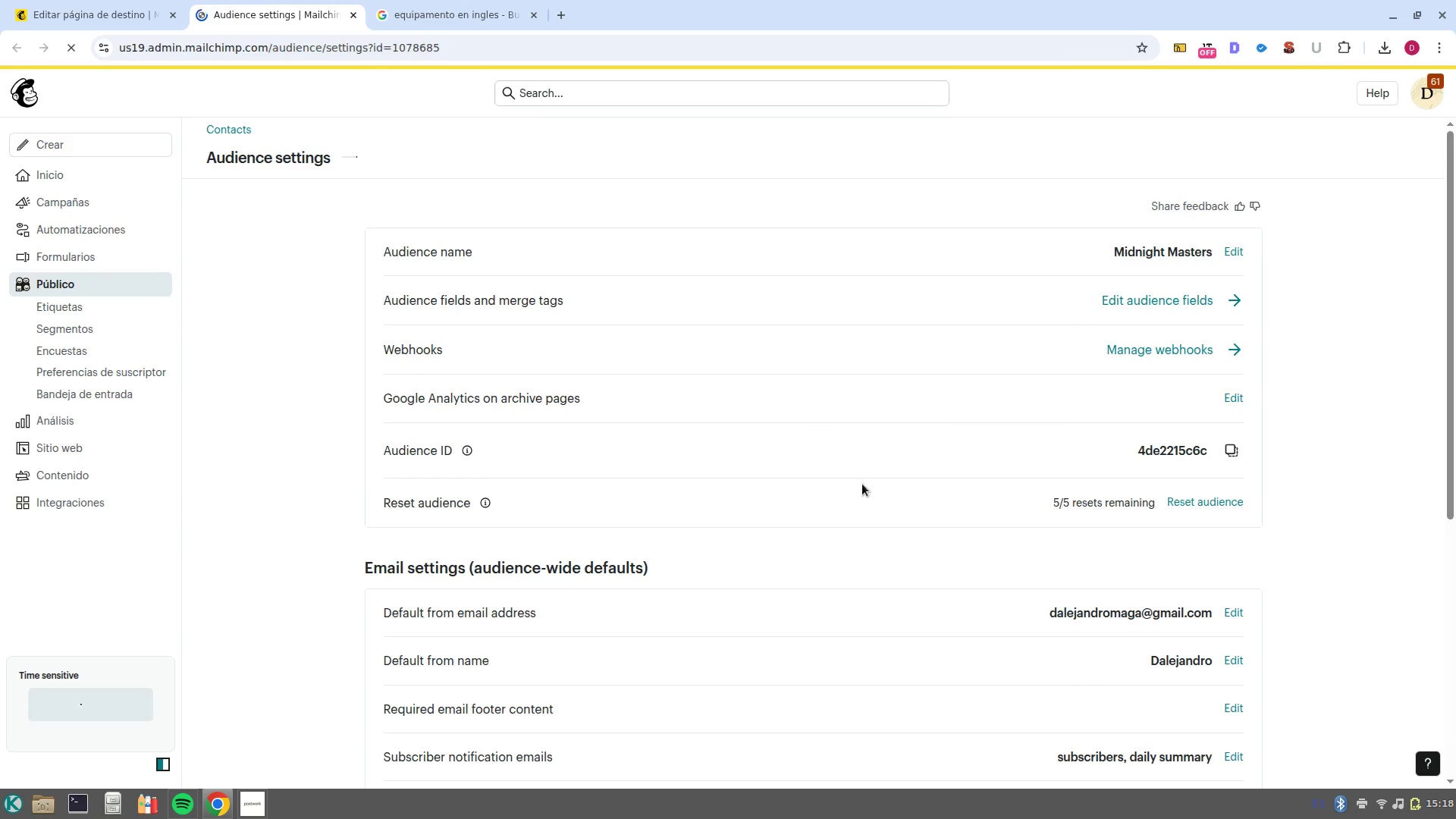 
mouse_move([885, 466])
 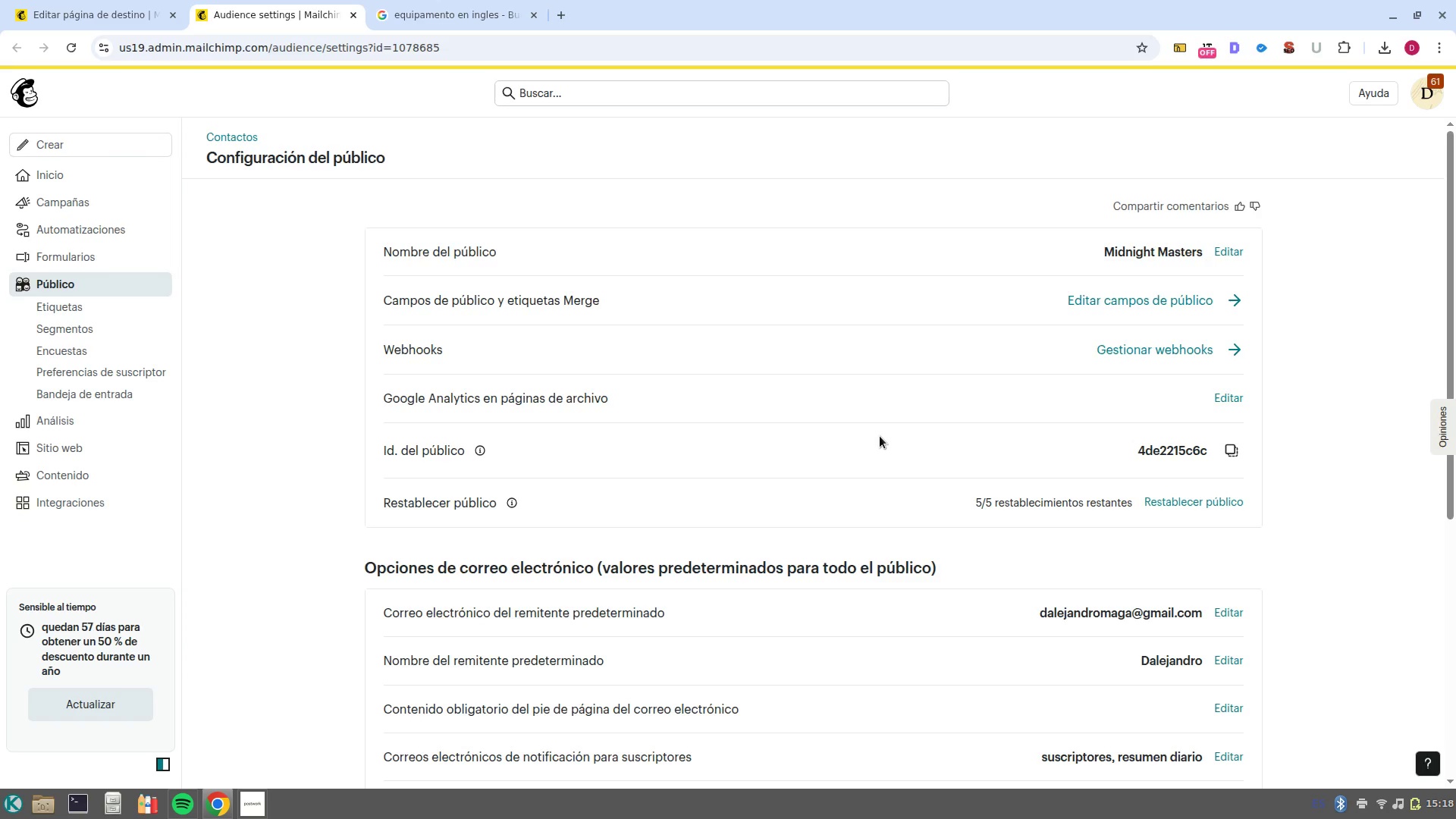 
scroll: coordinate [880, 441], scroll_direction: down, amount: 4.0
 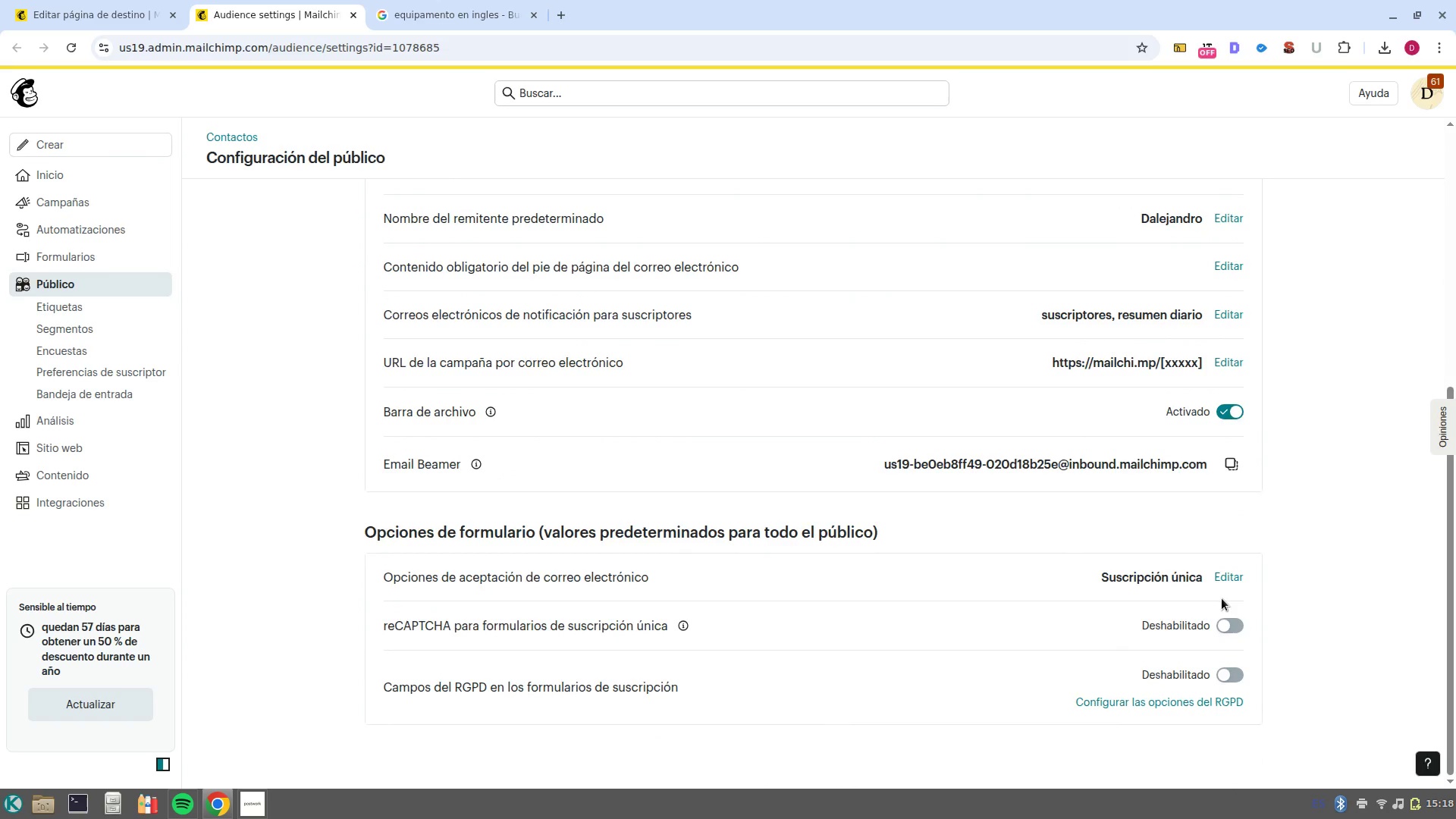 
left_click([1235, 631])
 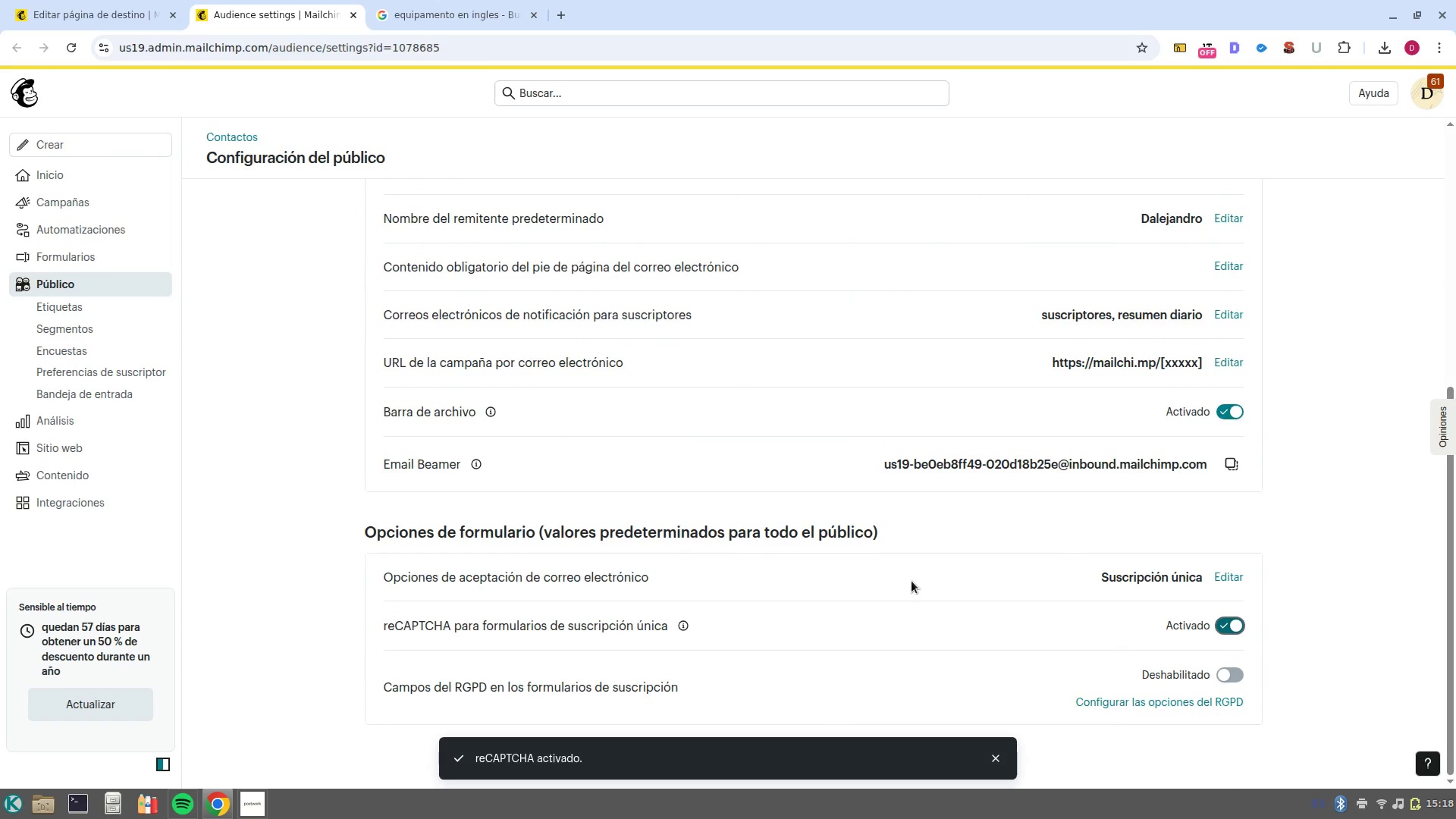 
scroll: coordinate [912, 581], scroll_direction: down, amount: 2.0
 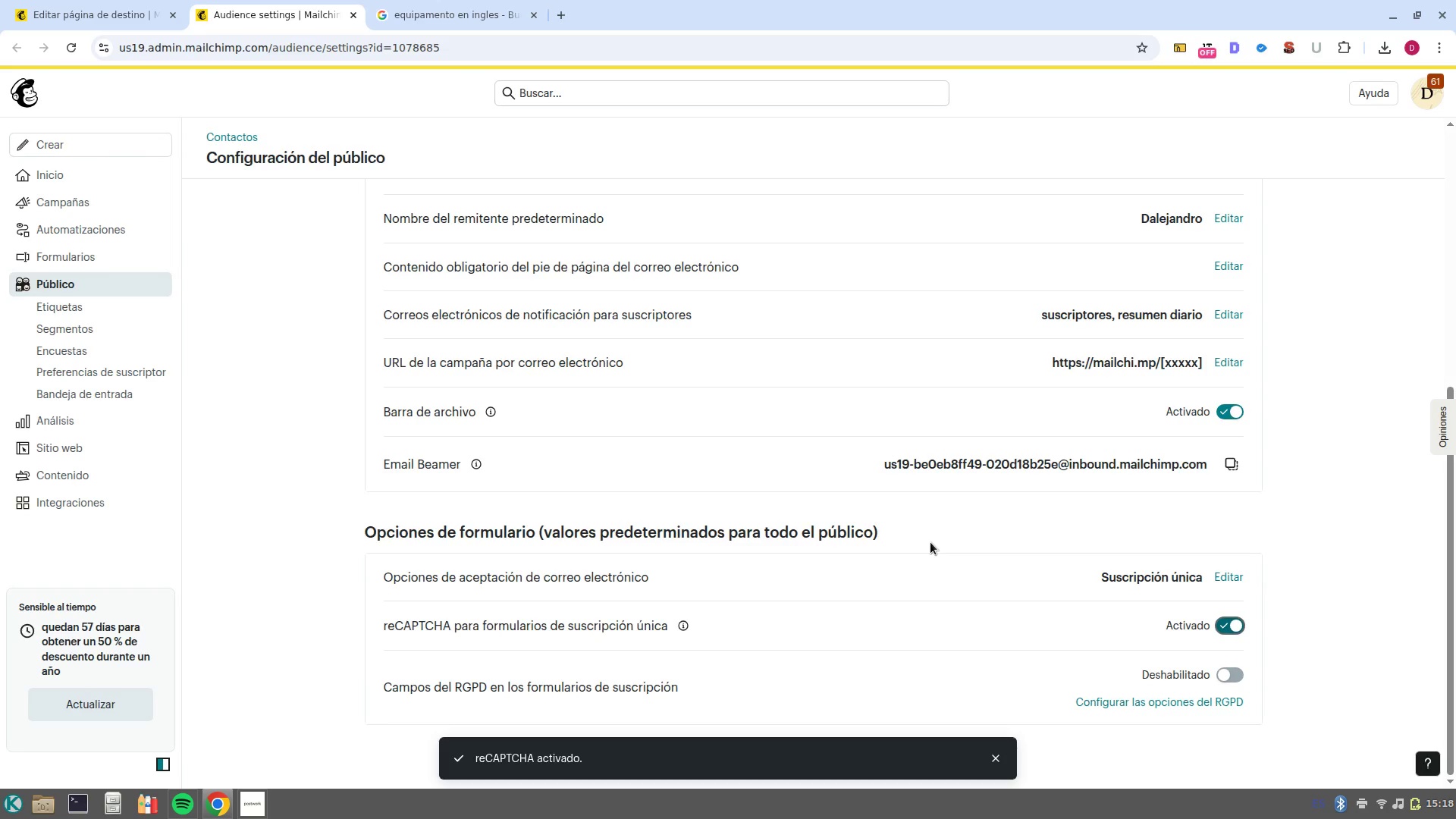 
mouse_move([102, 220])
 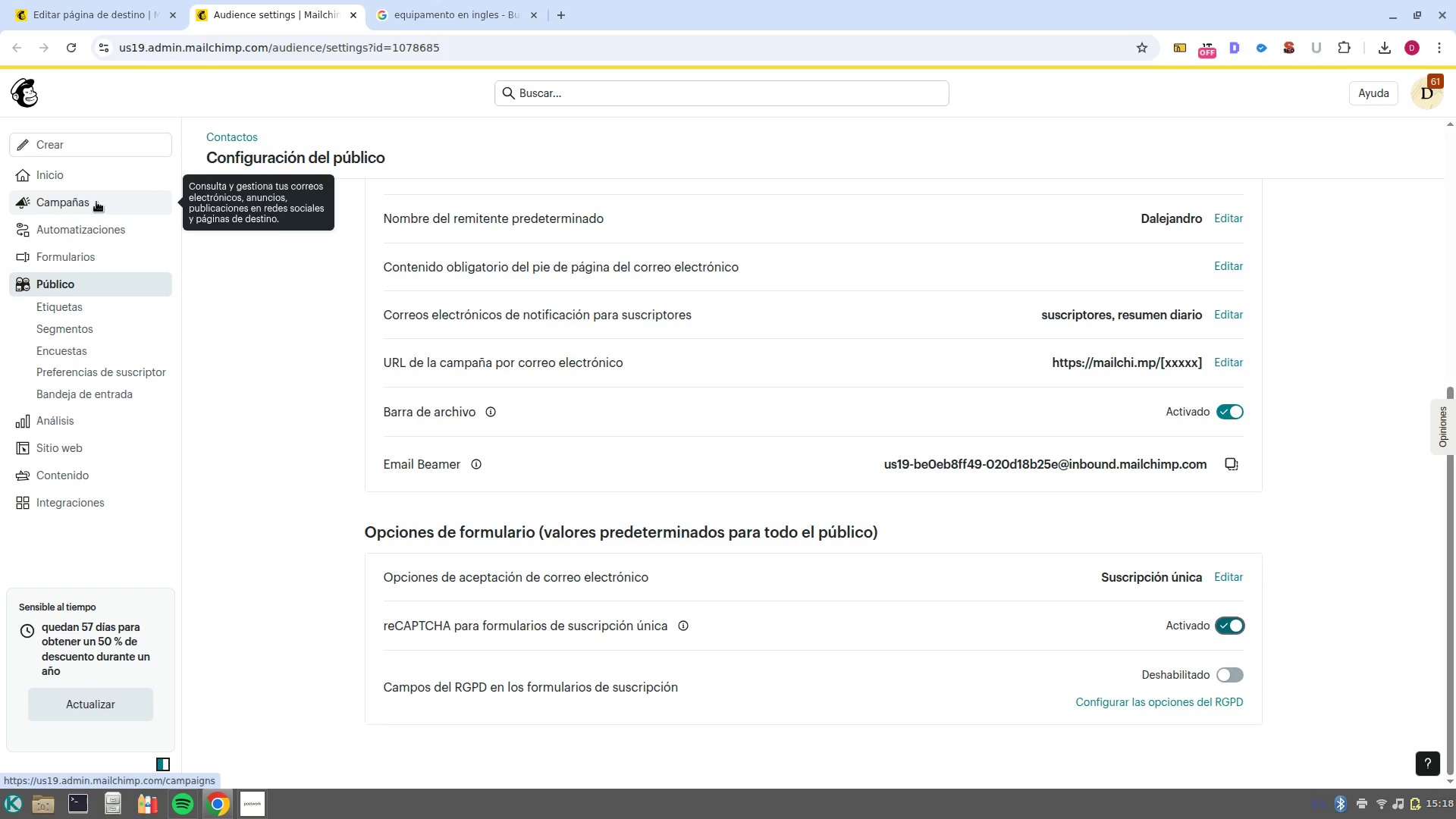 
left_click([96, 202])
 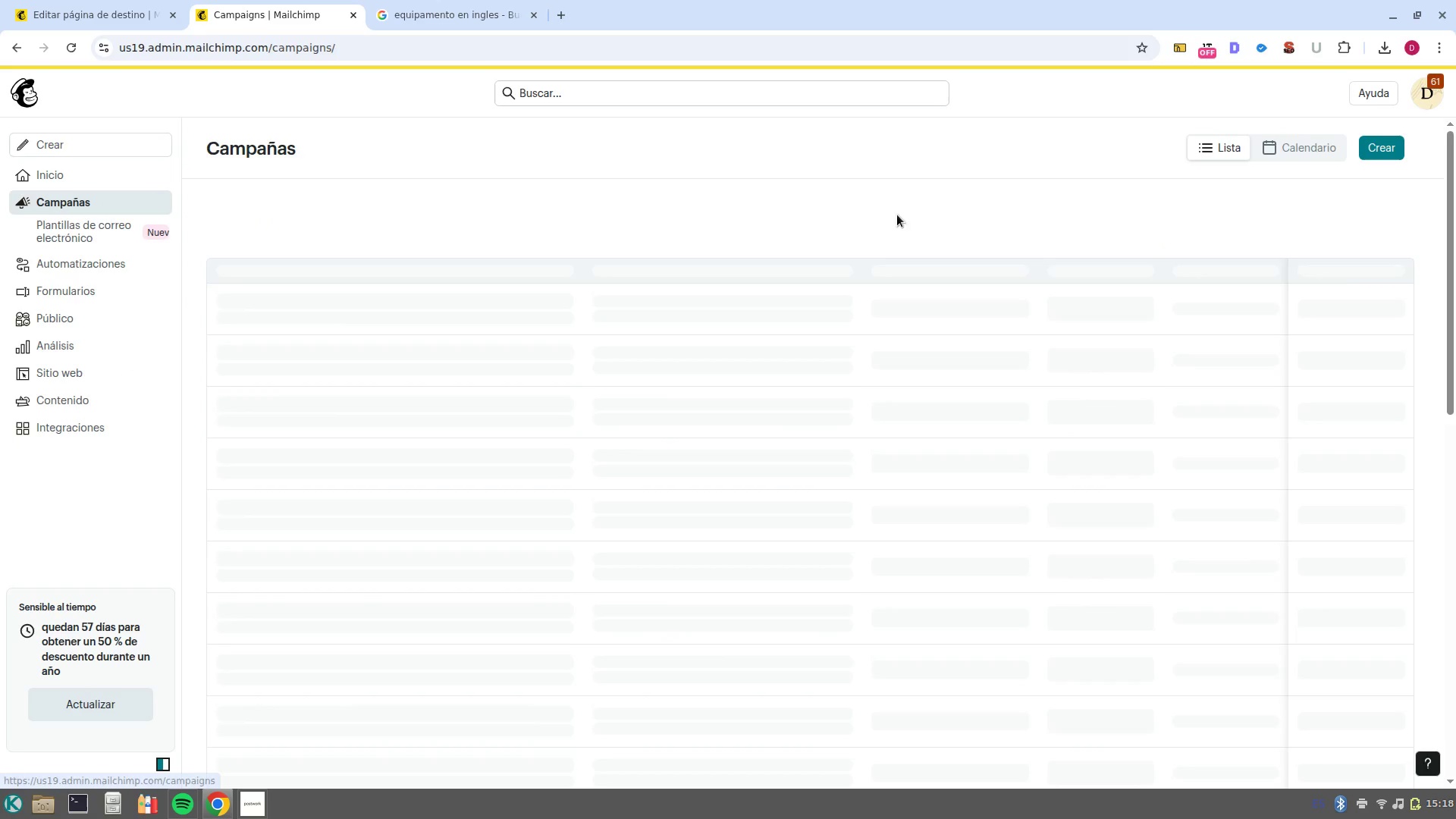 
mouse_move([1397, 315])
 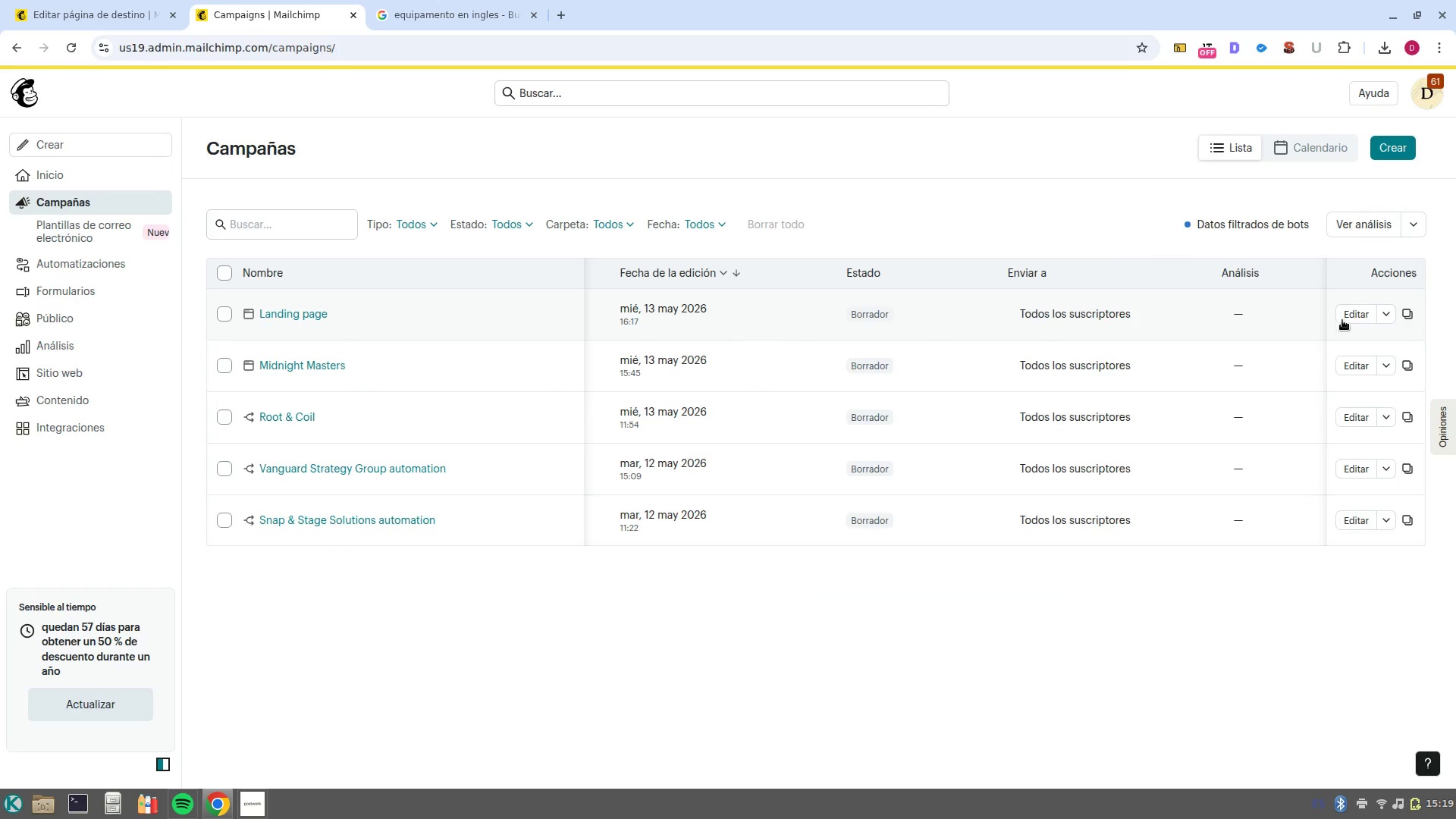 
left_click([1354, 320])
 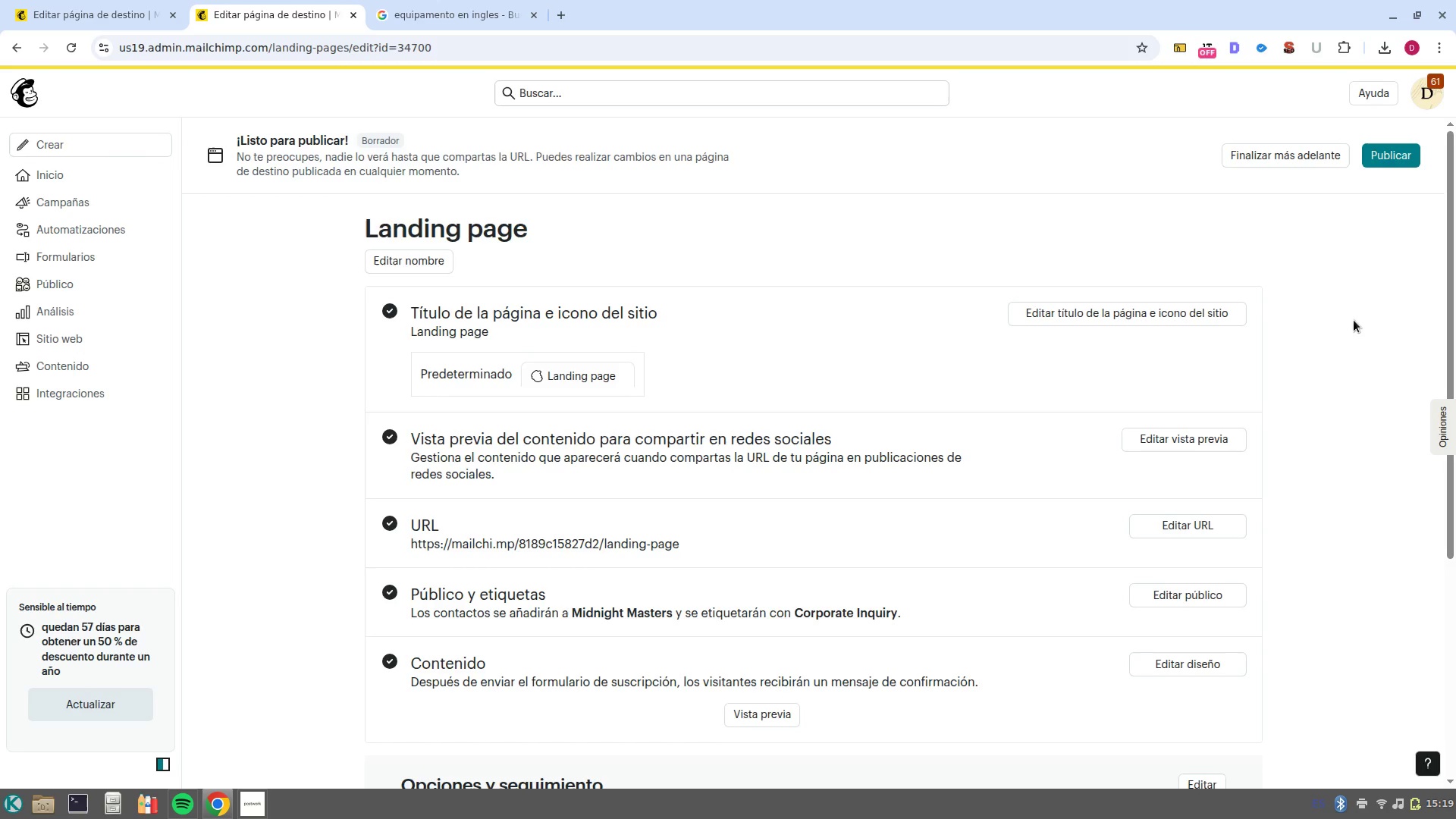 
scroll: coordinate [1065, 409], scroll_direction: down, amount: 6.0
 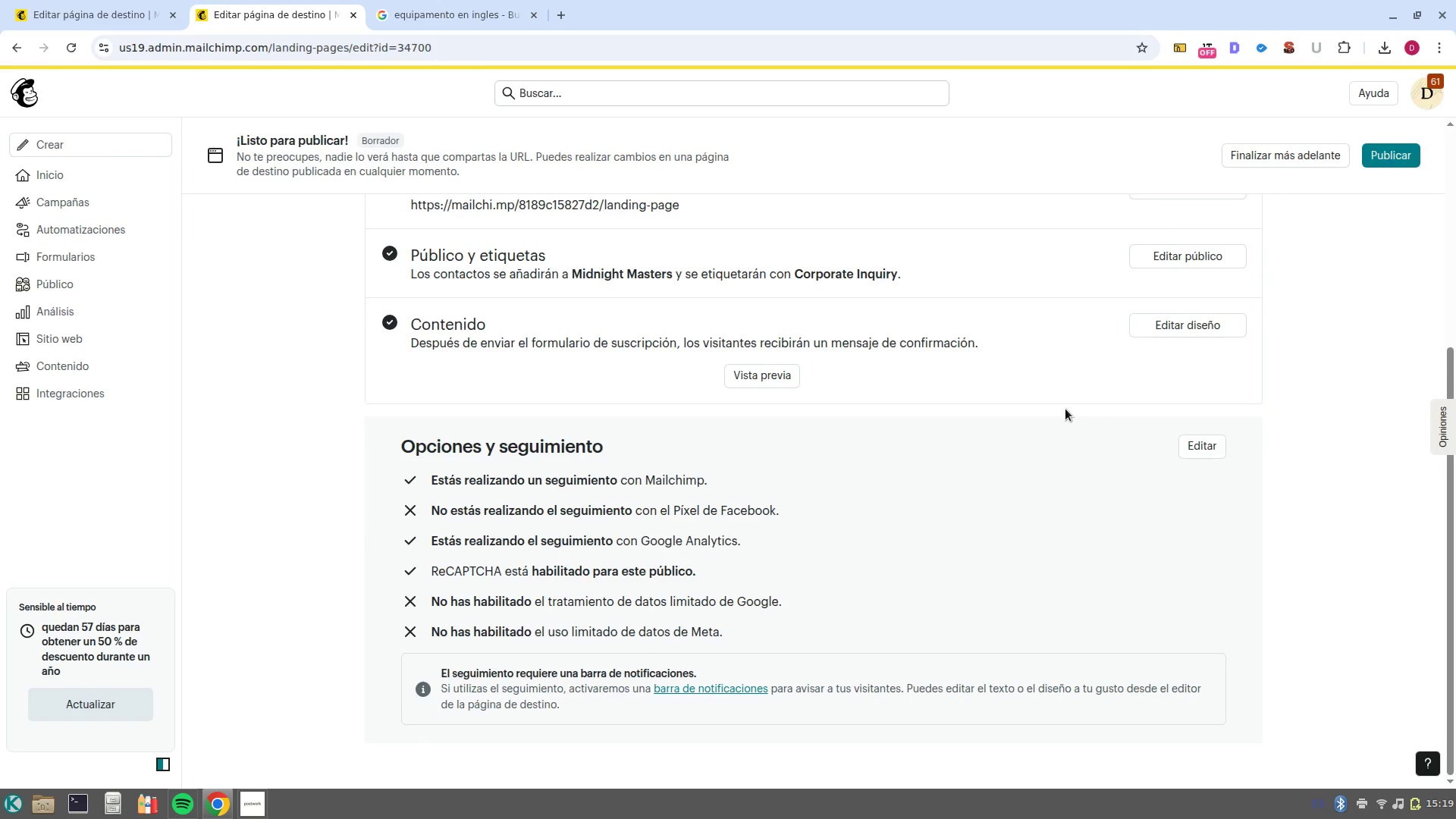 
wait(7.4)
 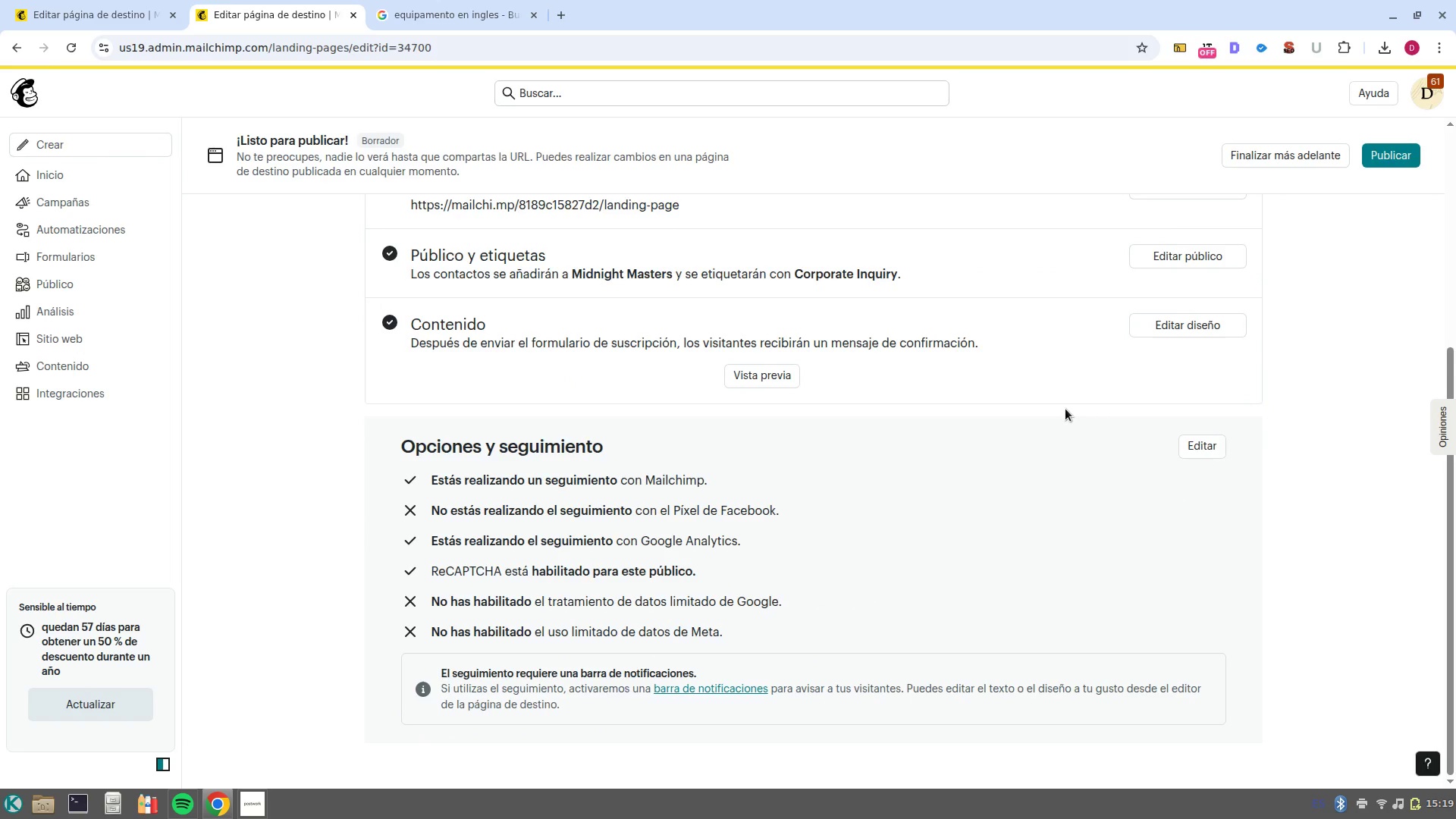 
left_click([1304, 477])
 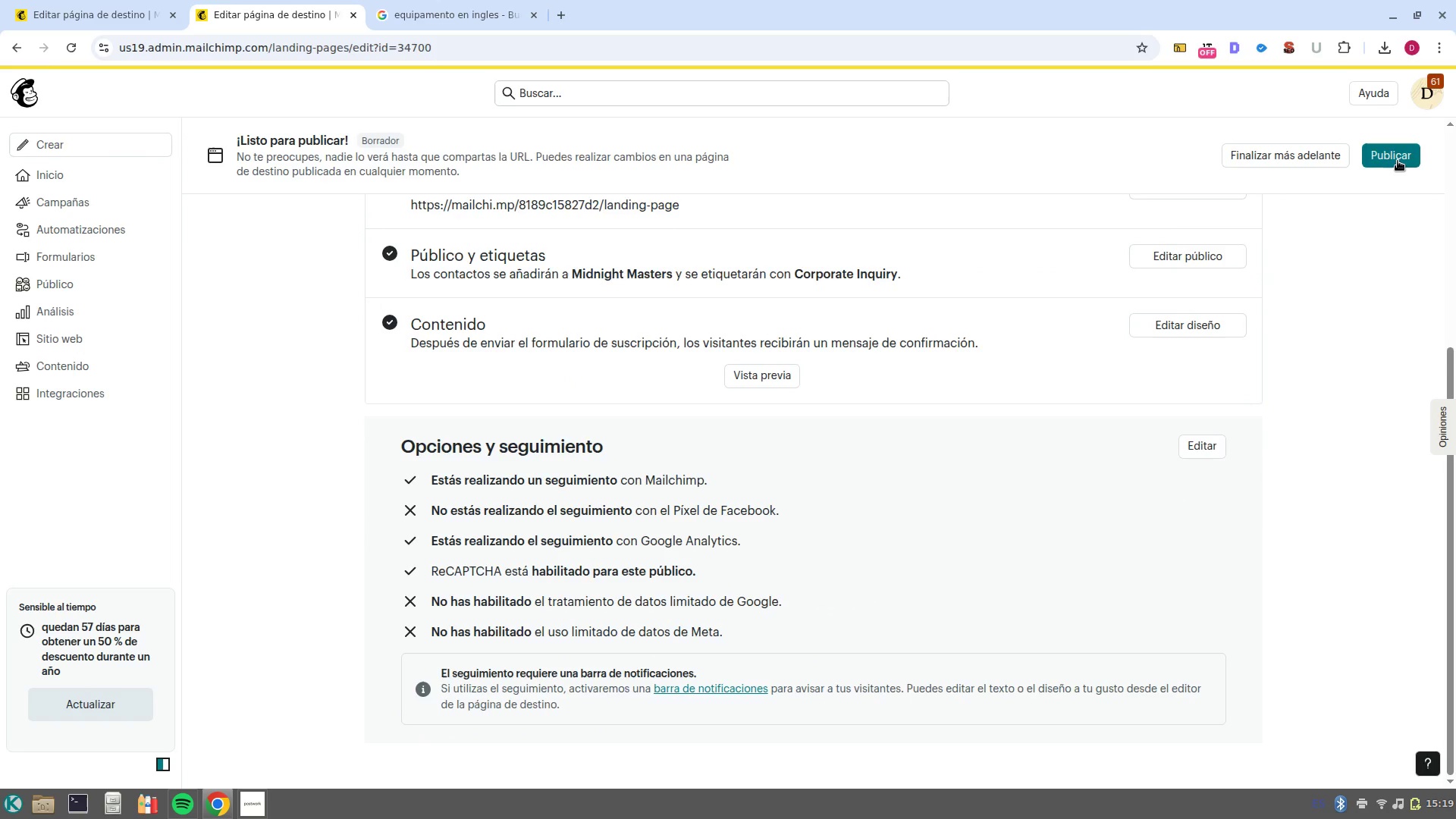 
left_click([1398, 161])
 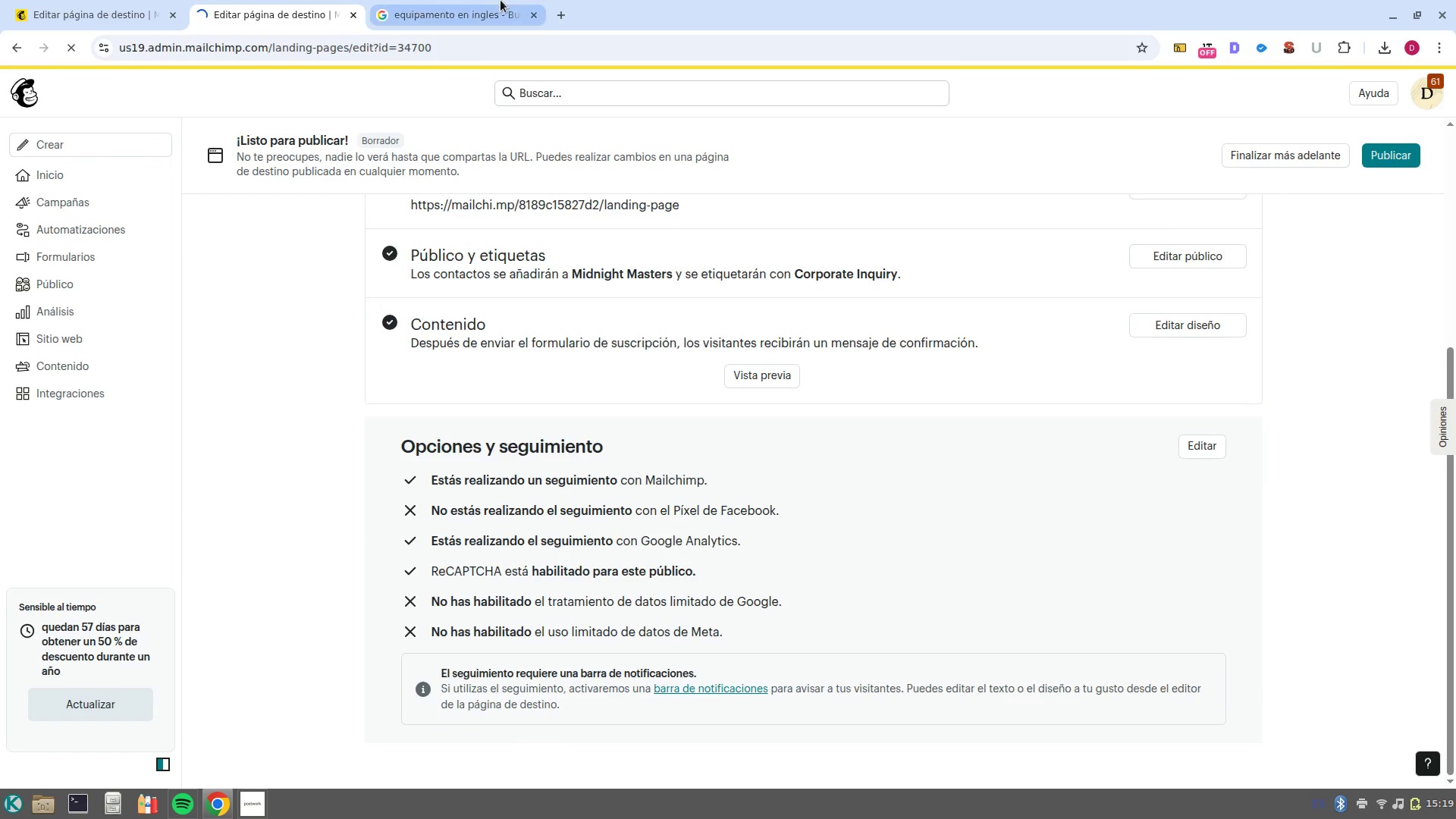 
left_click([500, 0])
 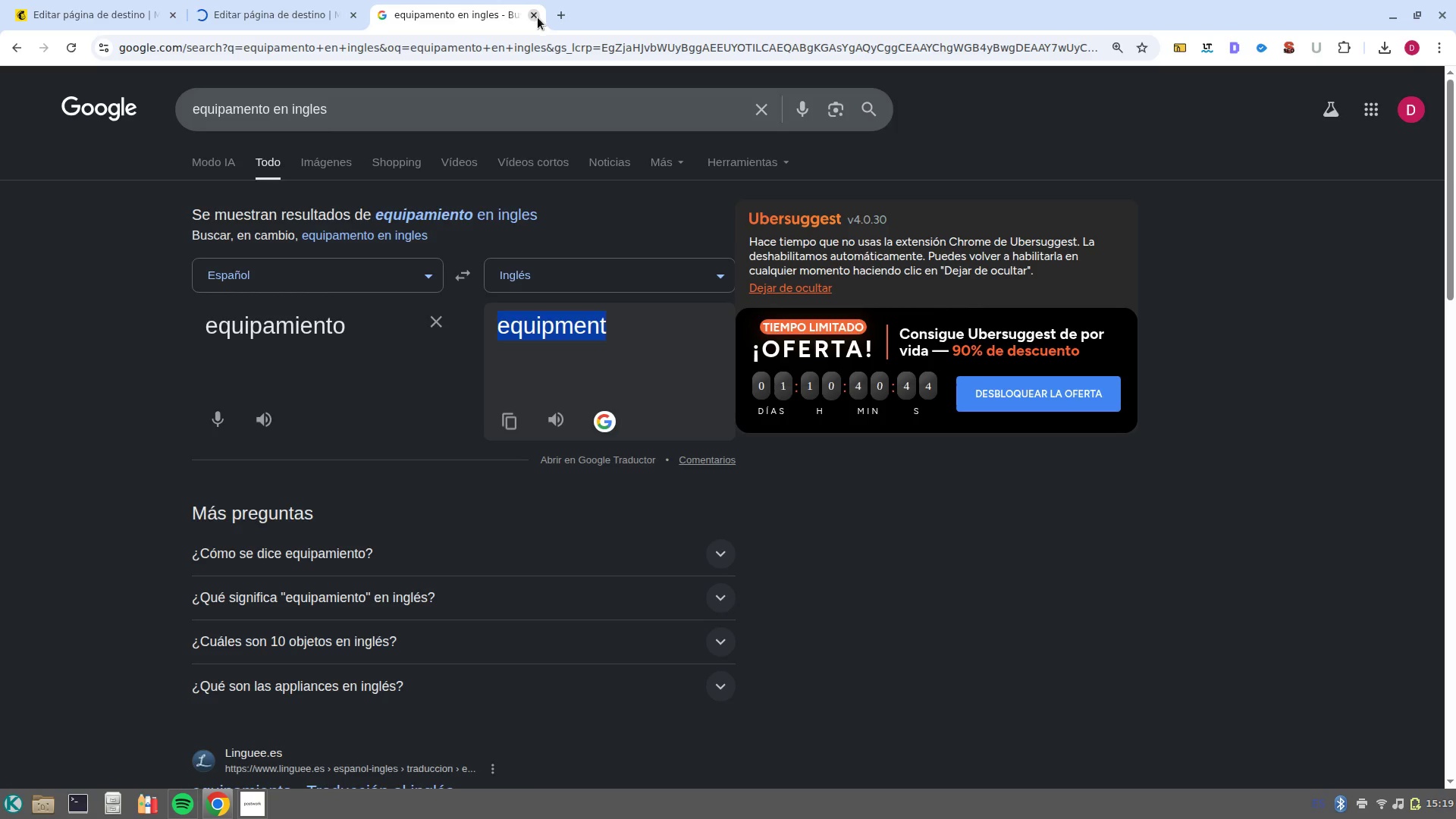 
left_click([538, 17])
 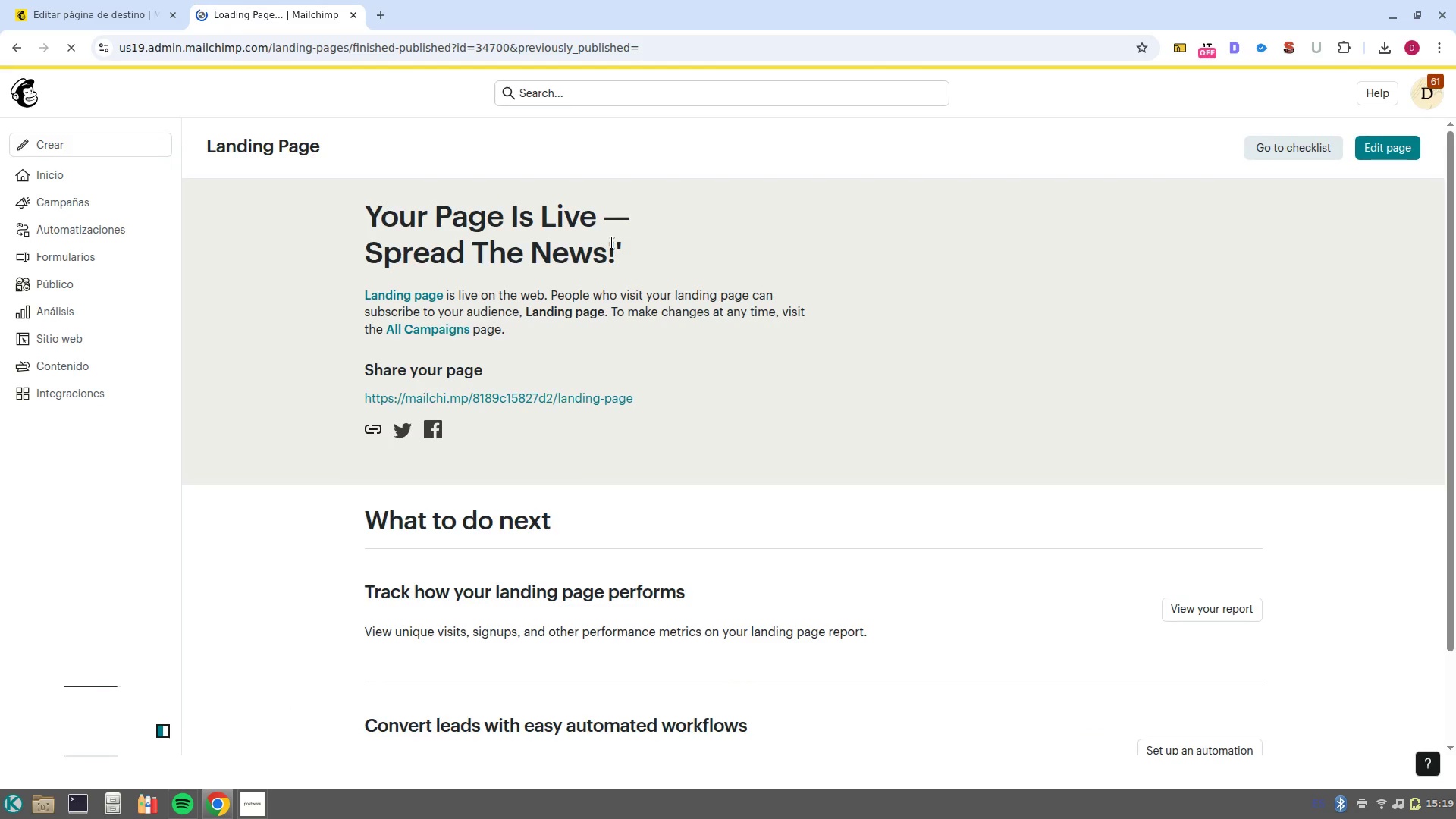 
left_click_drag(start_coordinate=[667, 400], to_coordinate=[375, 402])
 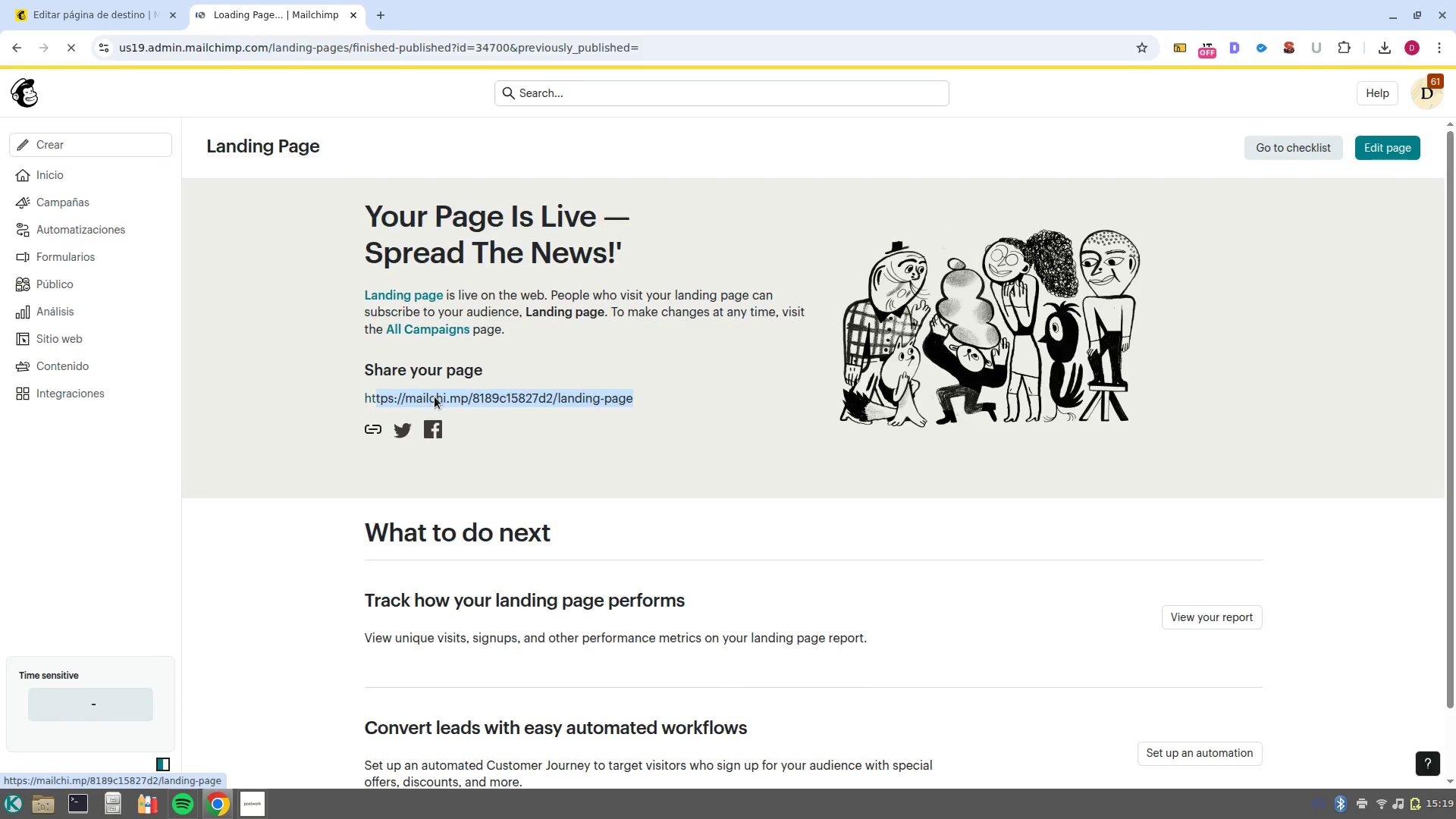 
left_click([435, 397])
 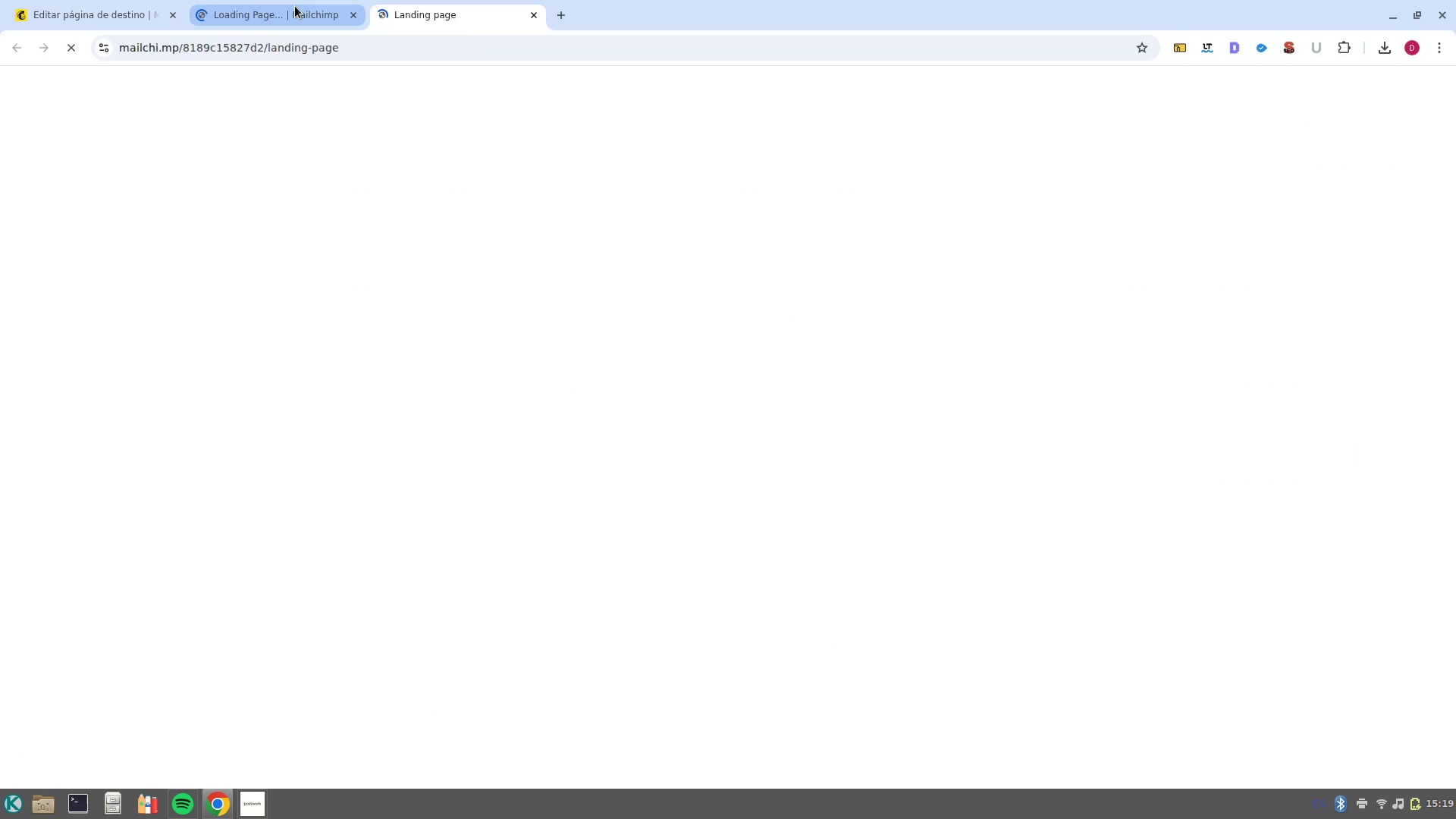 
left_click([295, 6])
 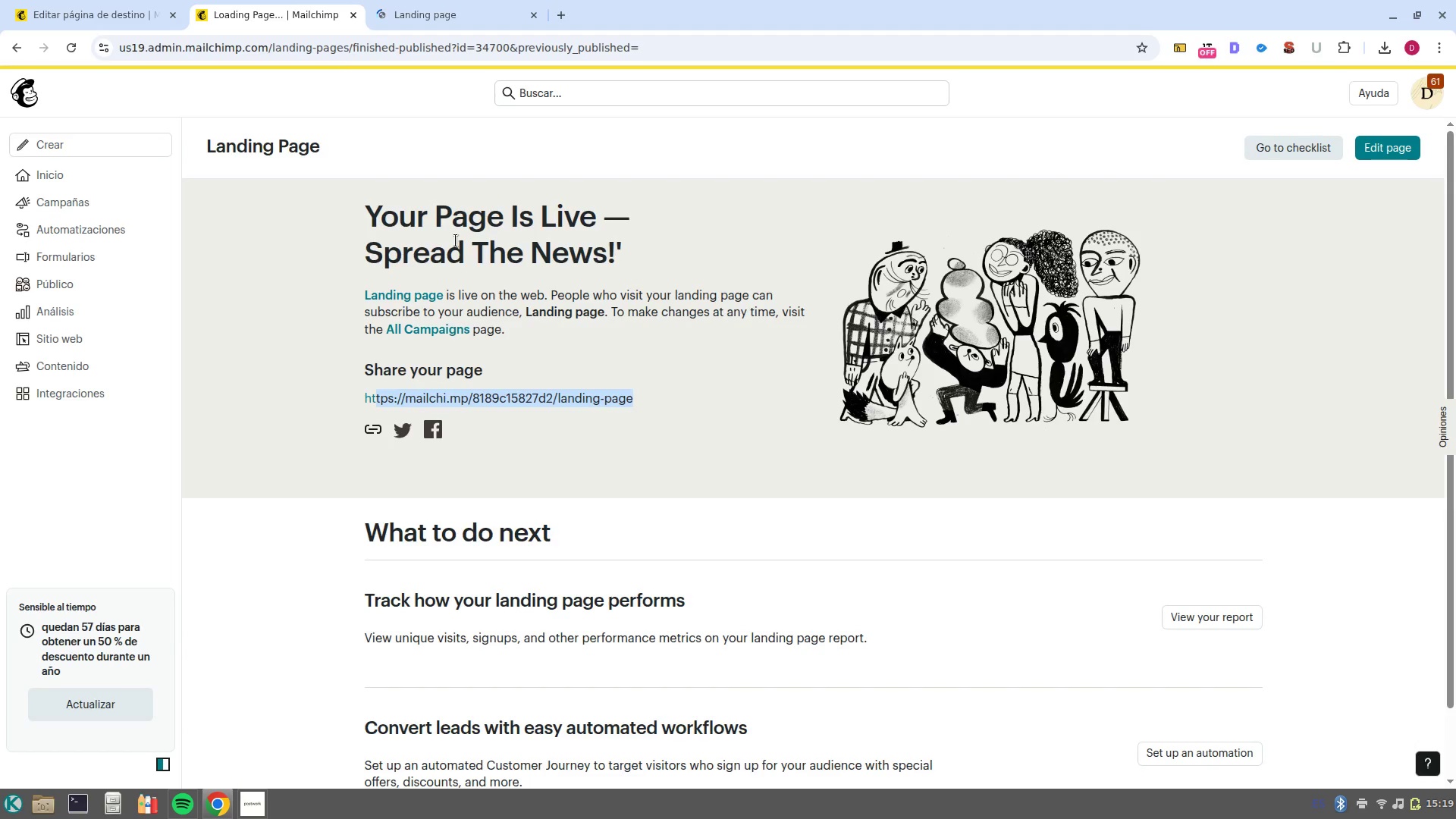 
scroll: coordinate [652, 413], scroll_direction: down, amount: 2.0
 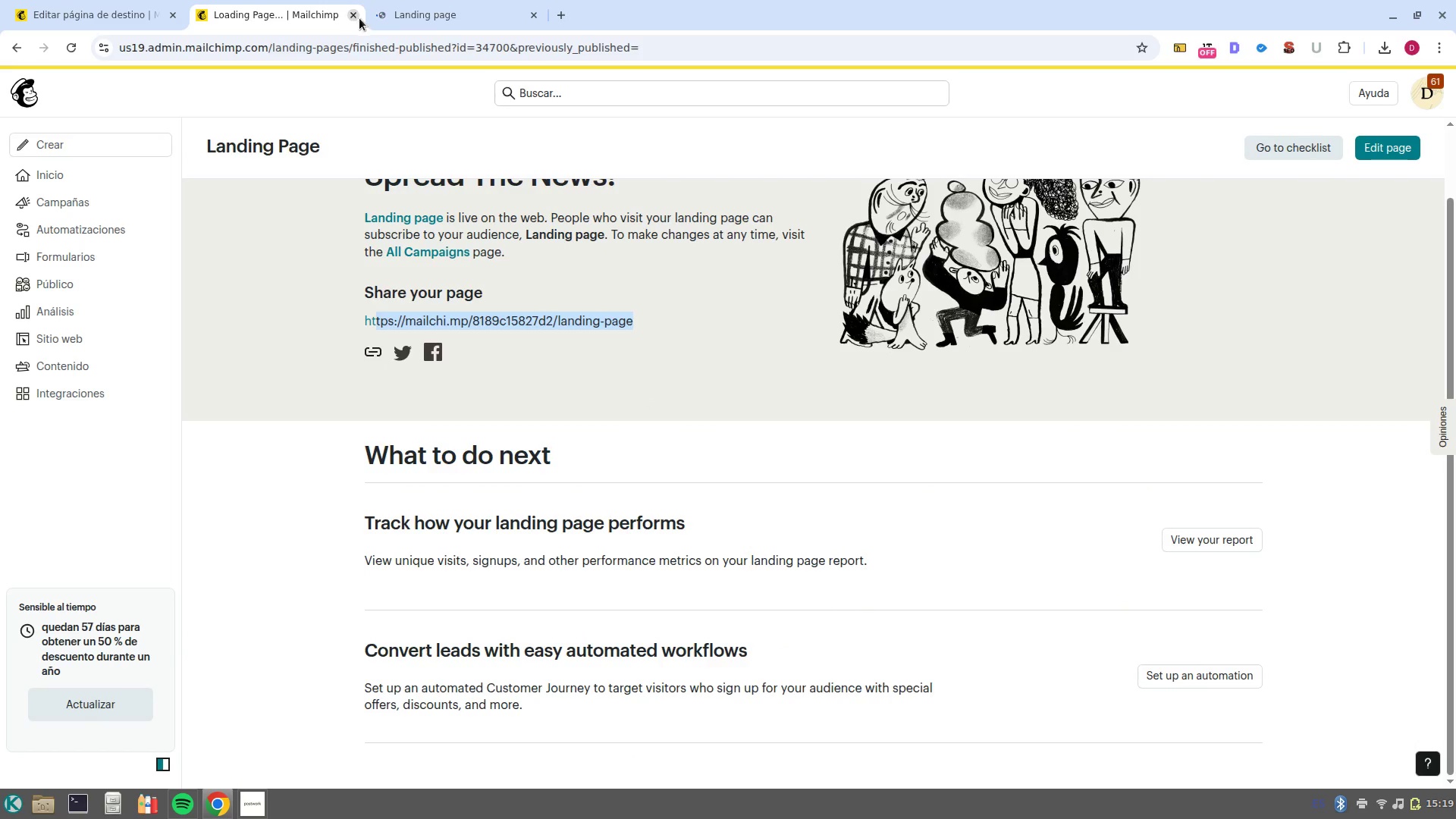 
left_click([350, 17])
 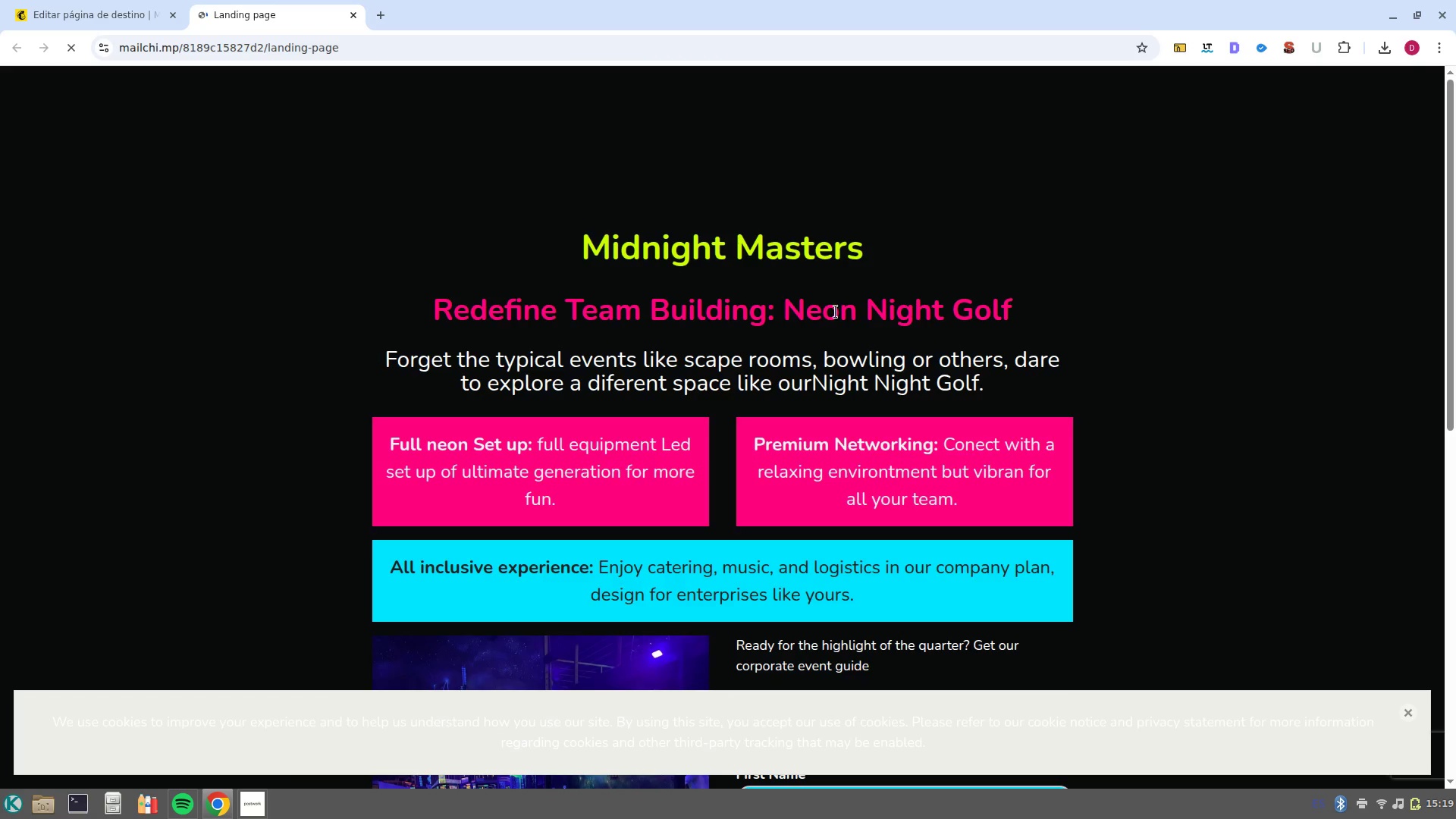 
scroll: coordinate [922, 646], scroll_direction: down, amount: 13.0
 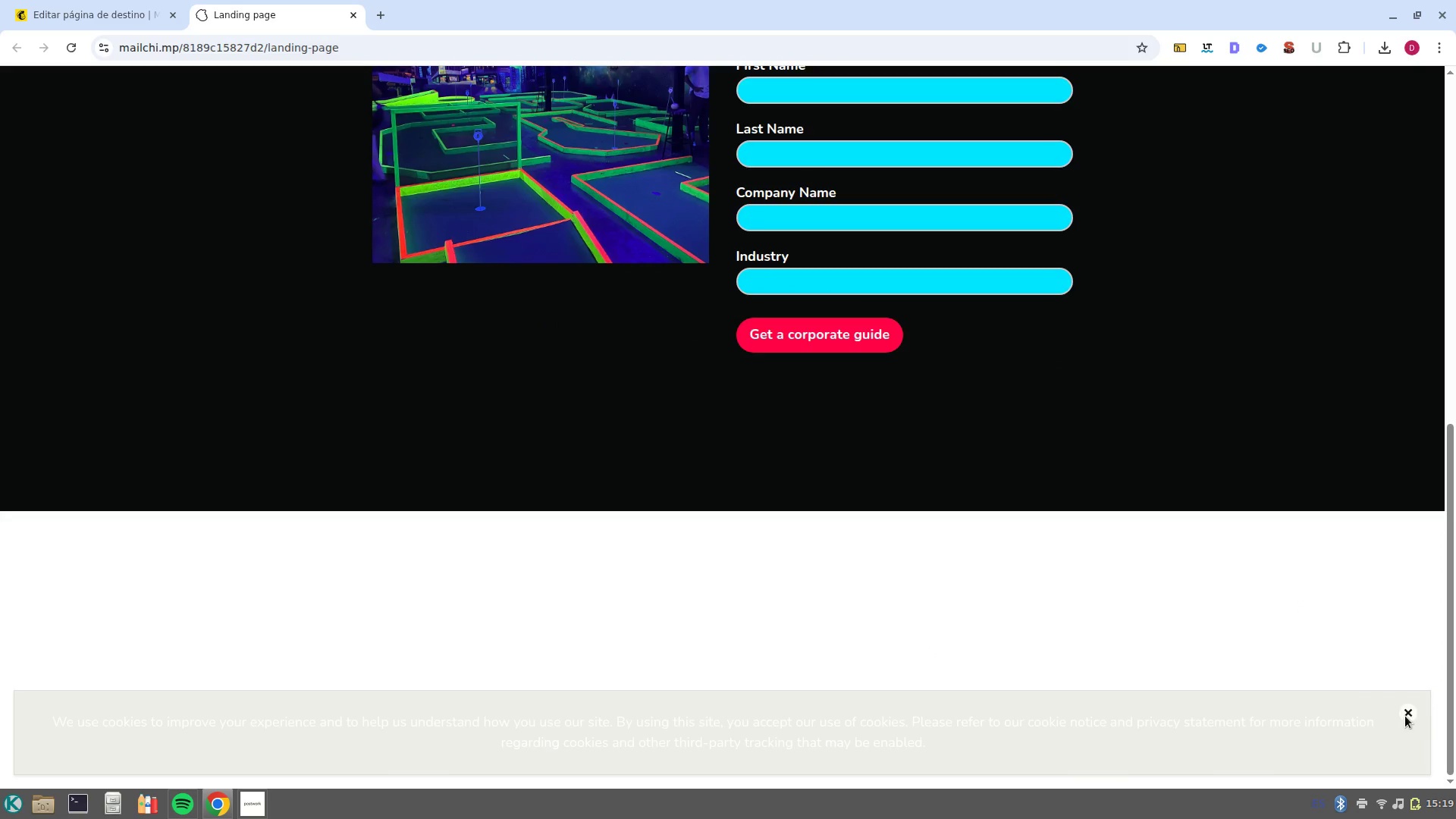 
left_click([1405, 715])
 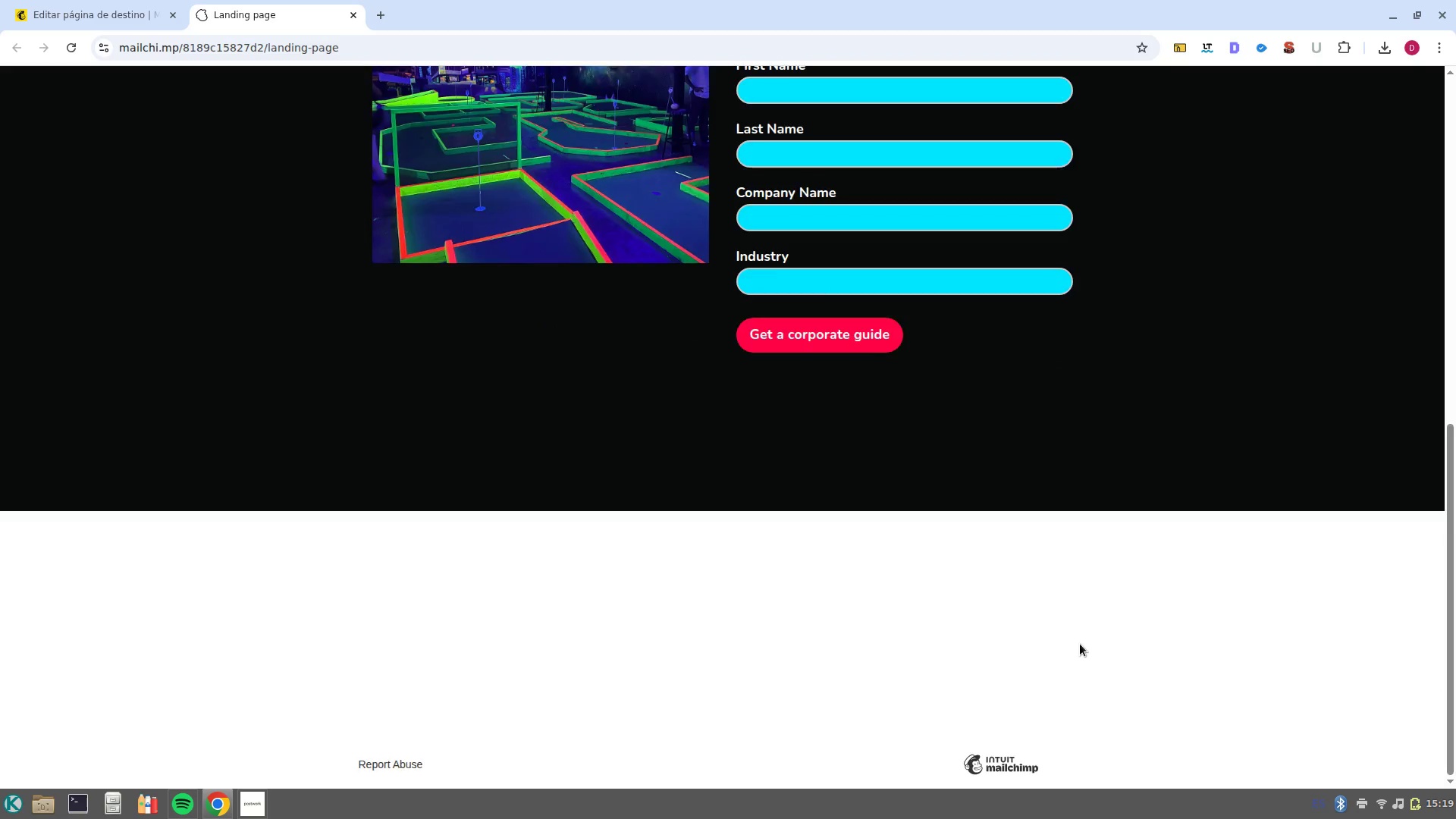 
scroll: coordinate [1080, 644], scroll_direction: up, amount: 8.0
 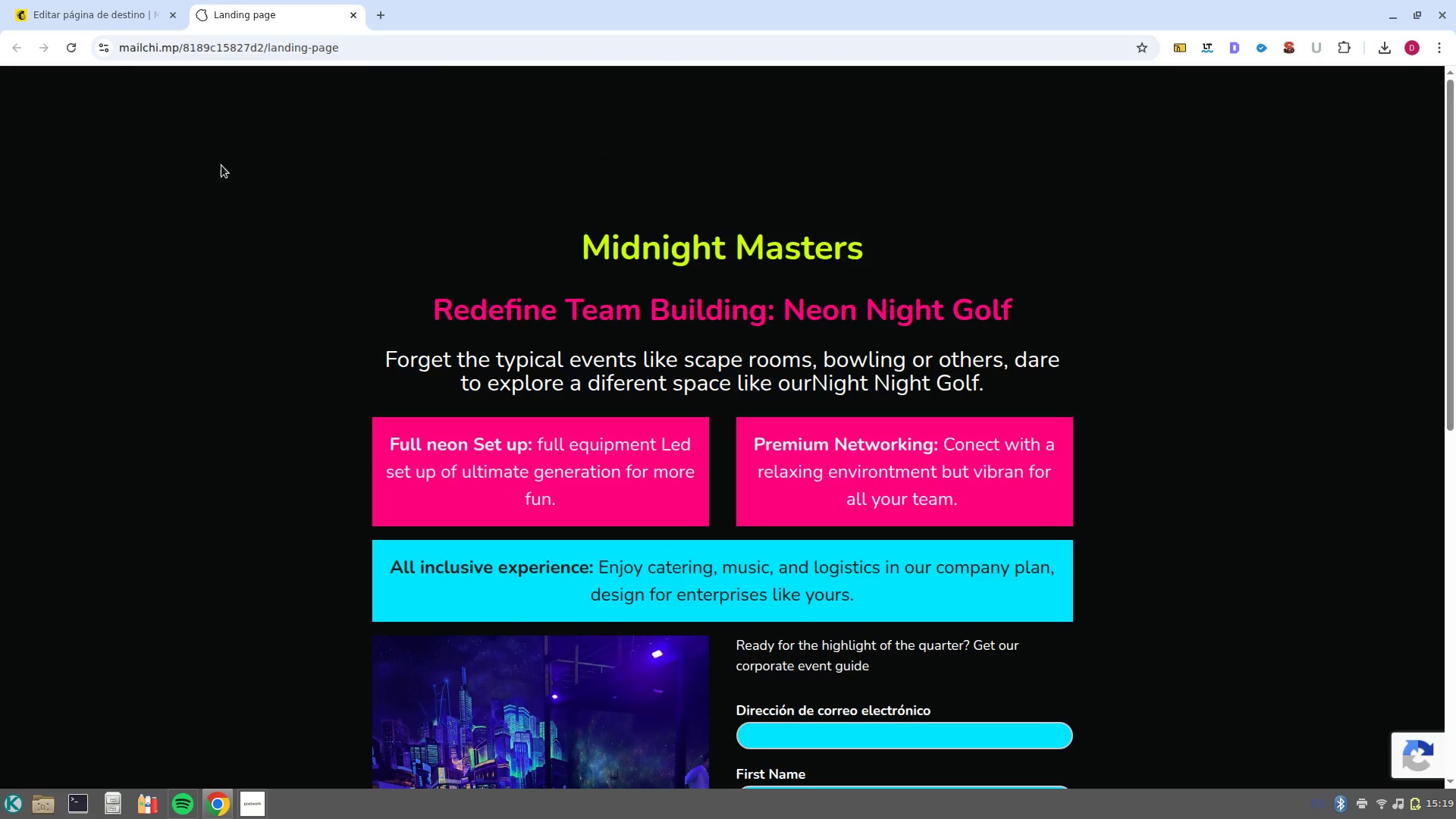 
left_click([85, 11])
 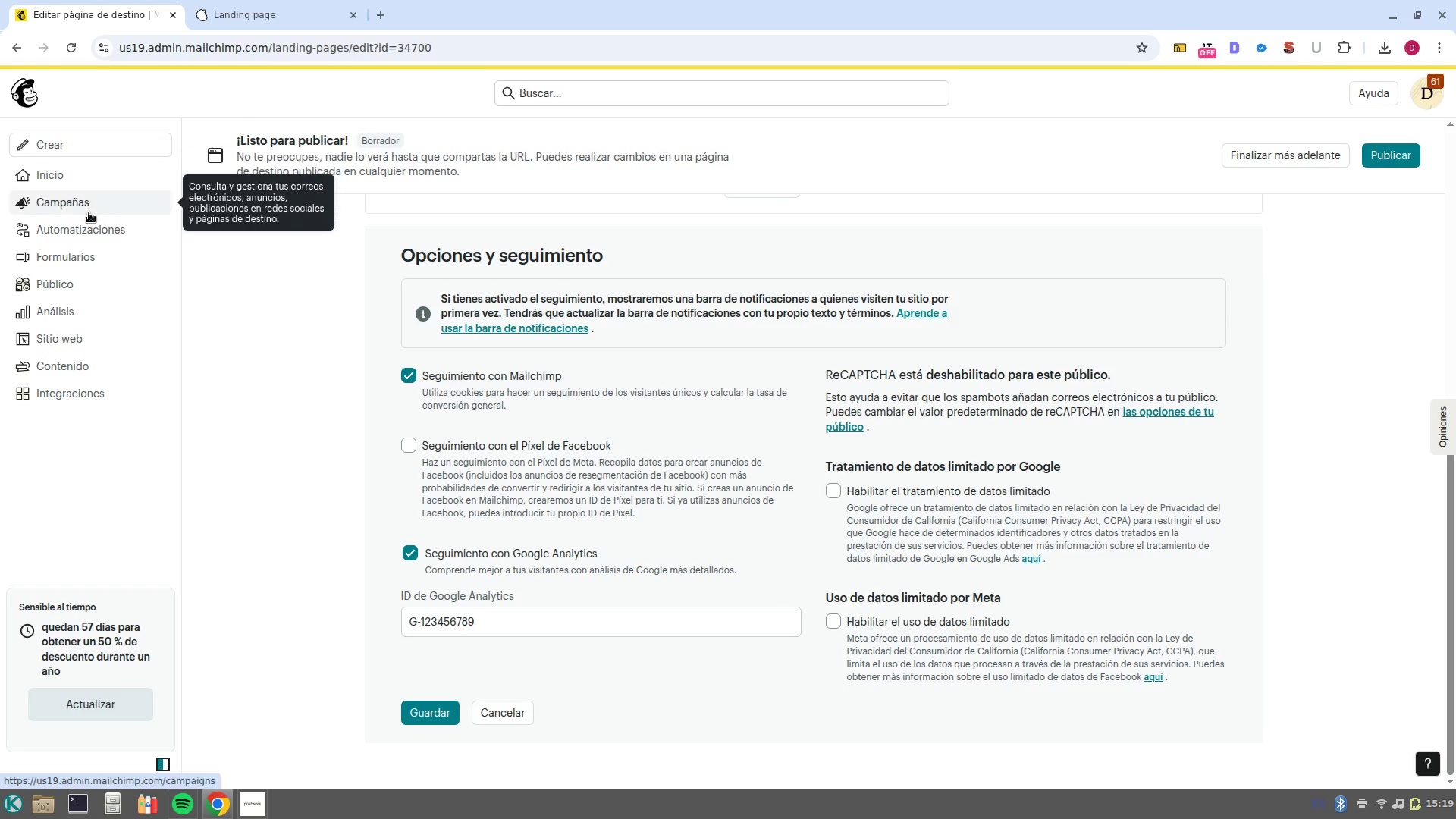 
left_click([105, 234])
 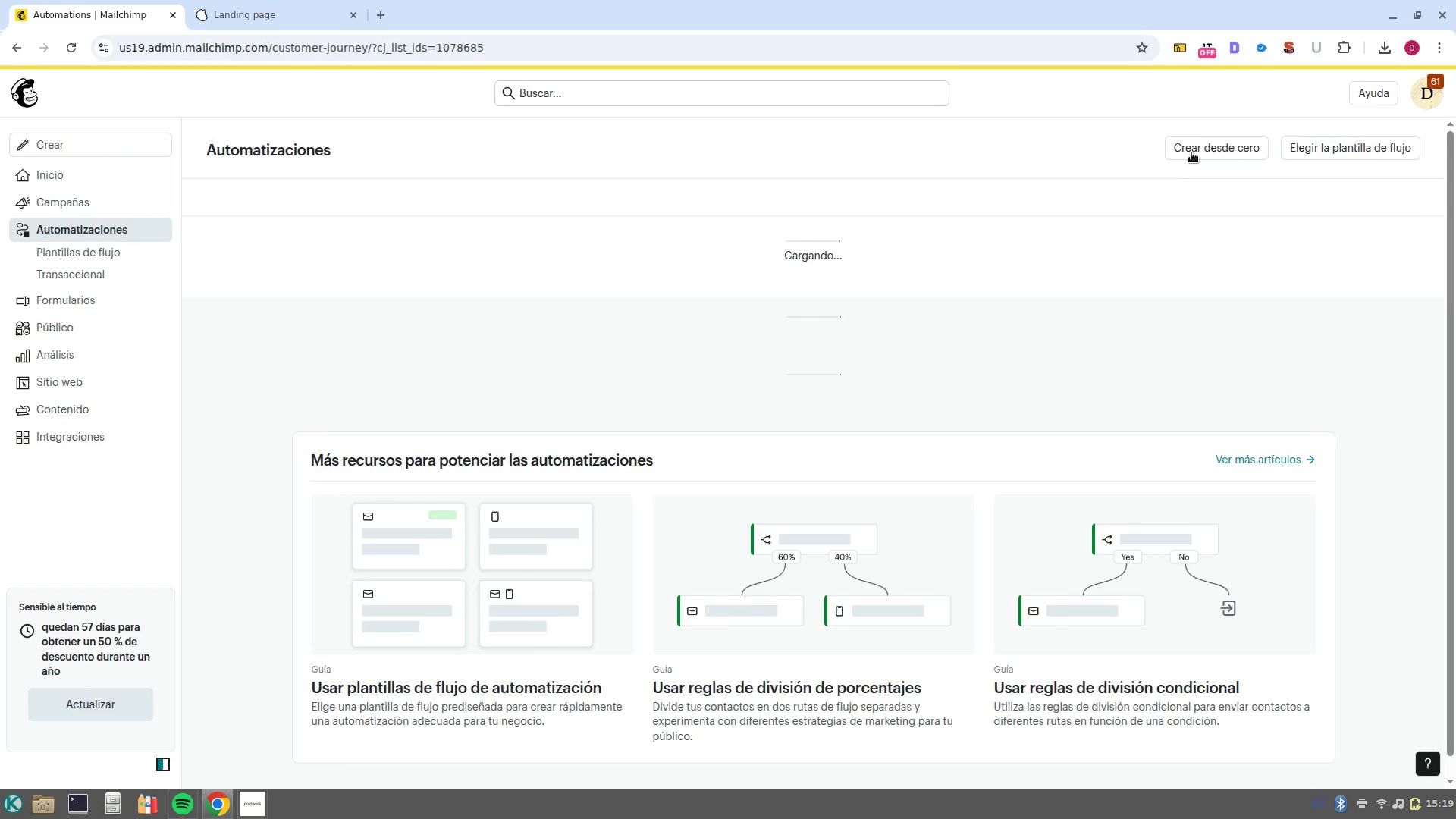 
left_click([1213, 155])
 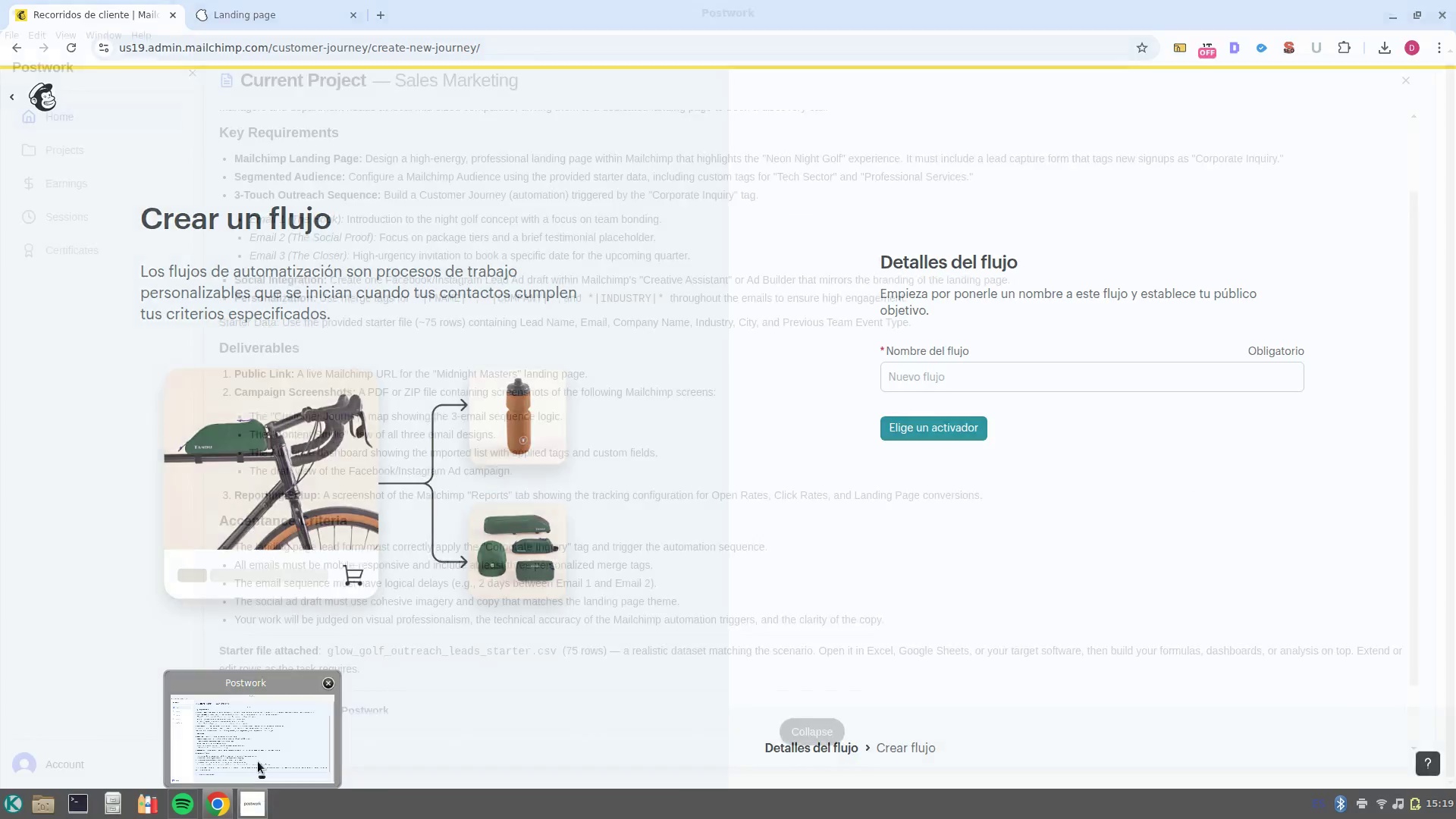 
left_click([258, 761])